 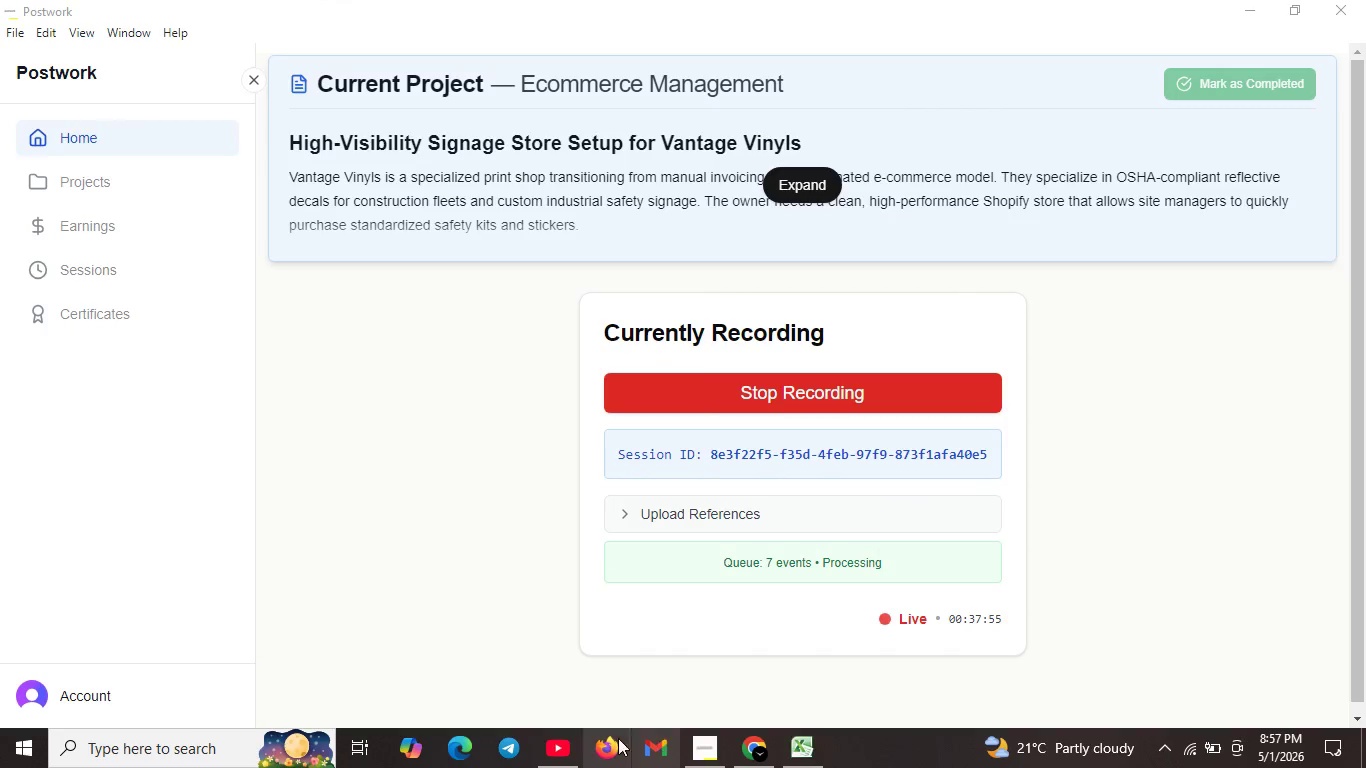 
left_click([749, 746])
 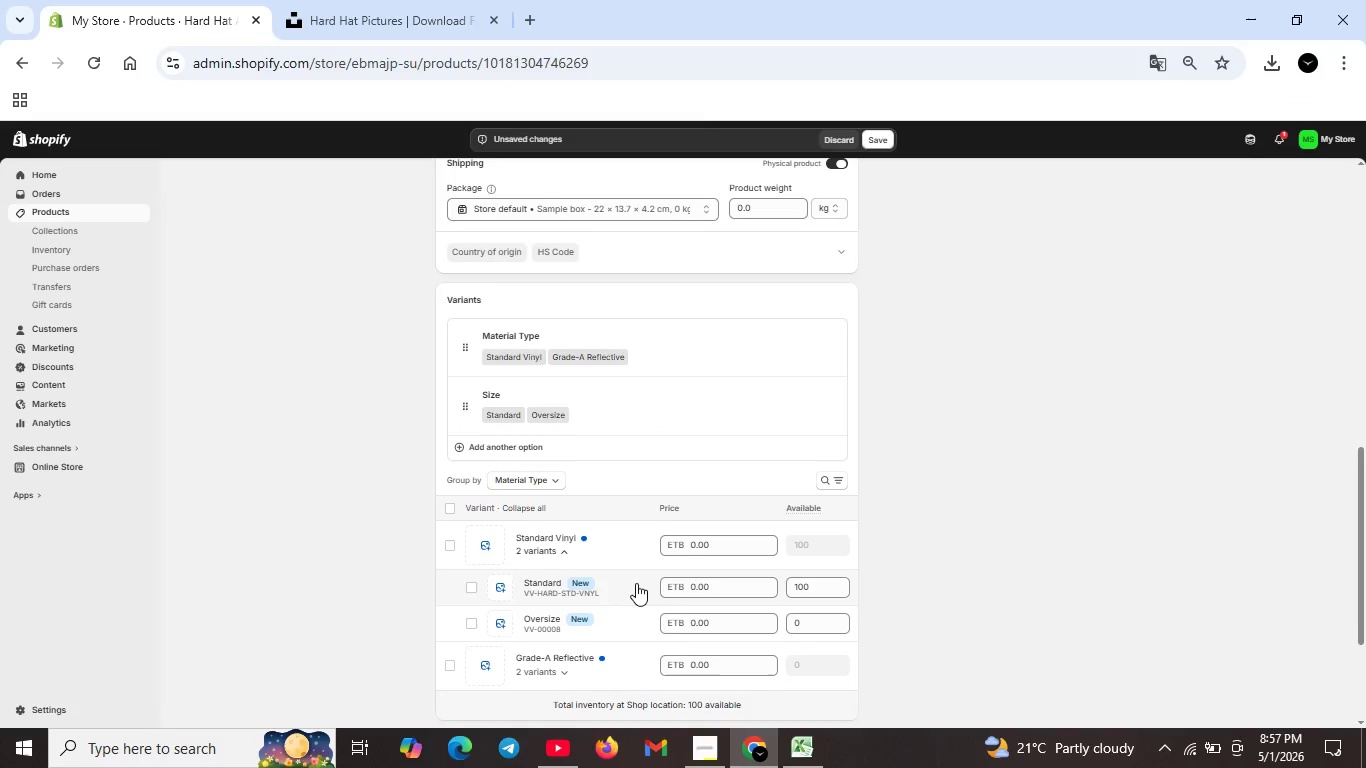 
scroll: coordinate [636, 583], scroll_direction: down, amount: 1.0
 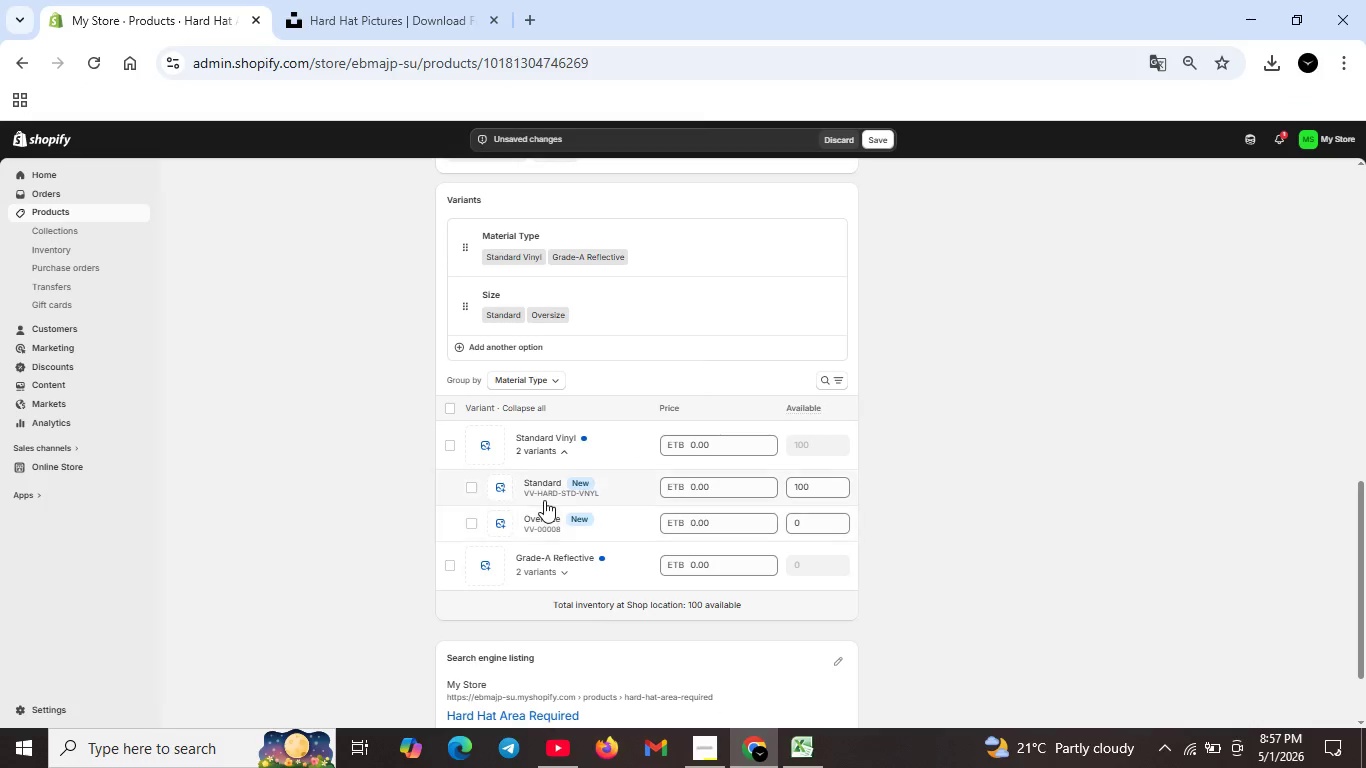 
left_click([551, 524])
 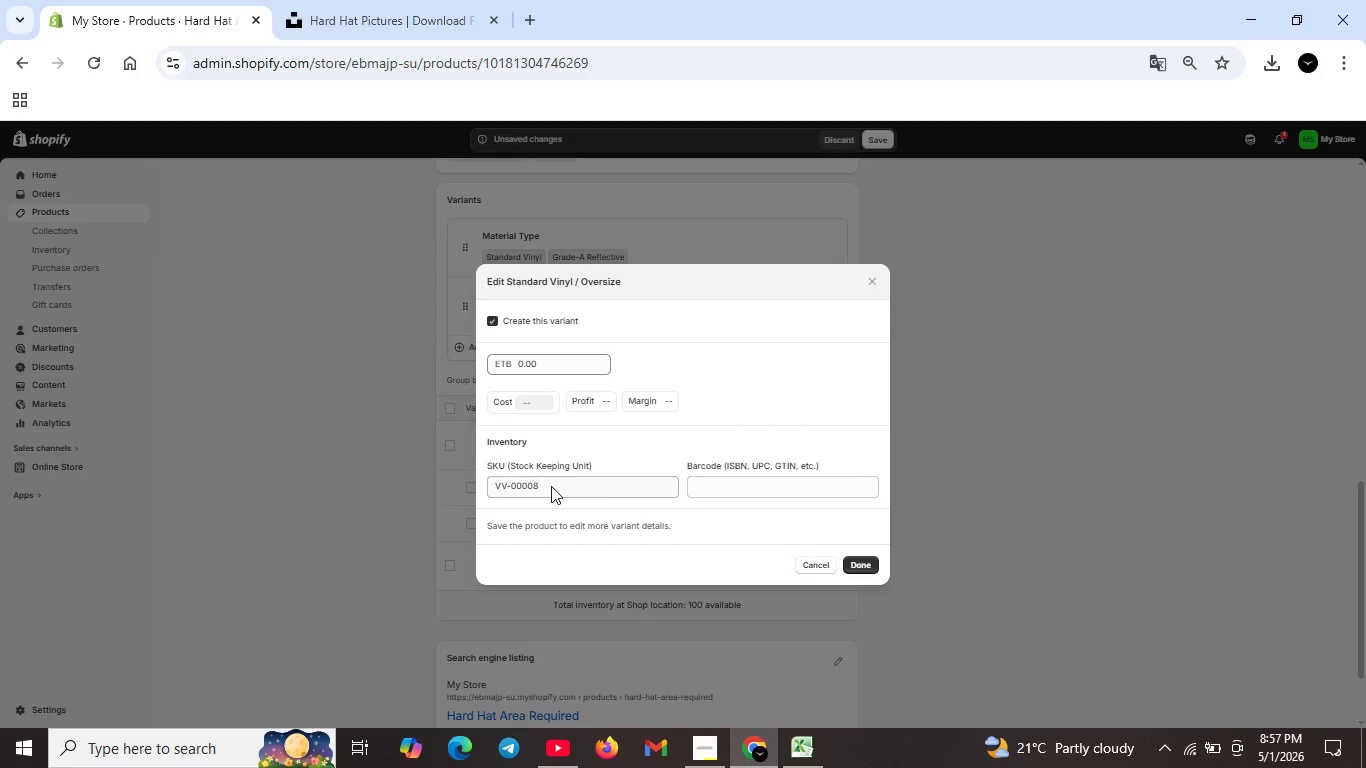 
double_click([551, 486])
 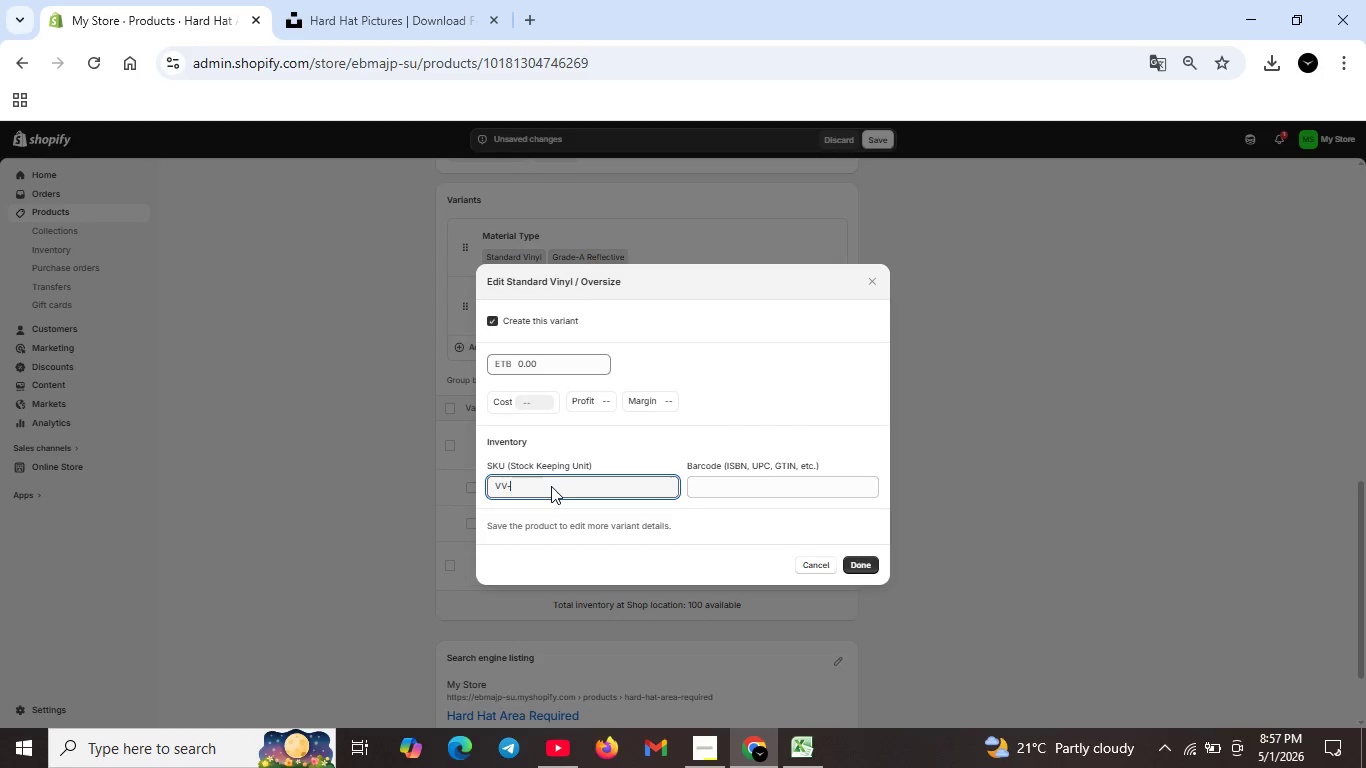 
key(Backspace)
type(HARD-OVR-VNYL)
 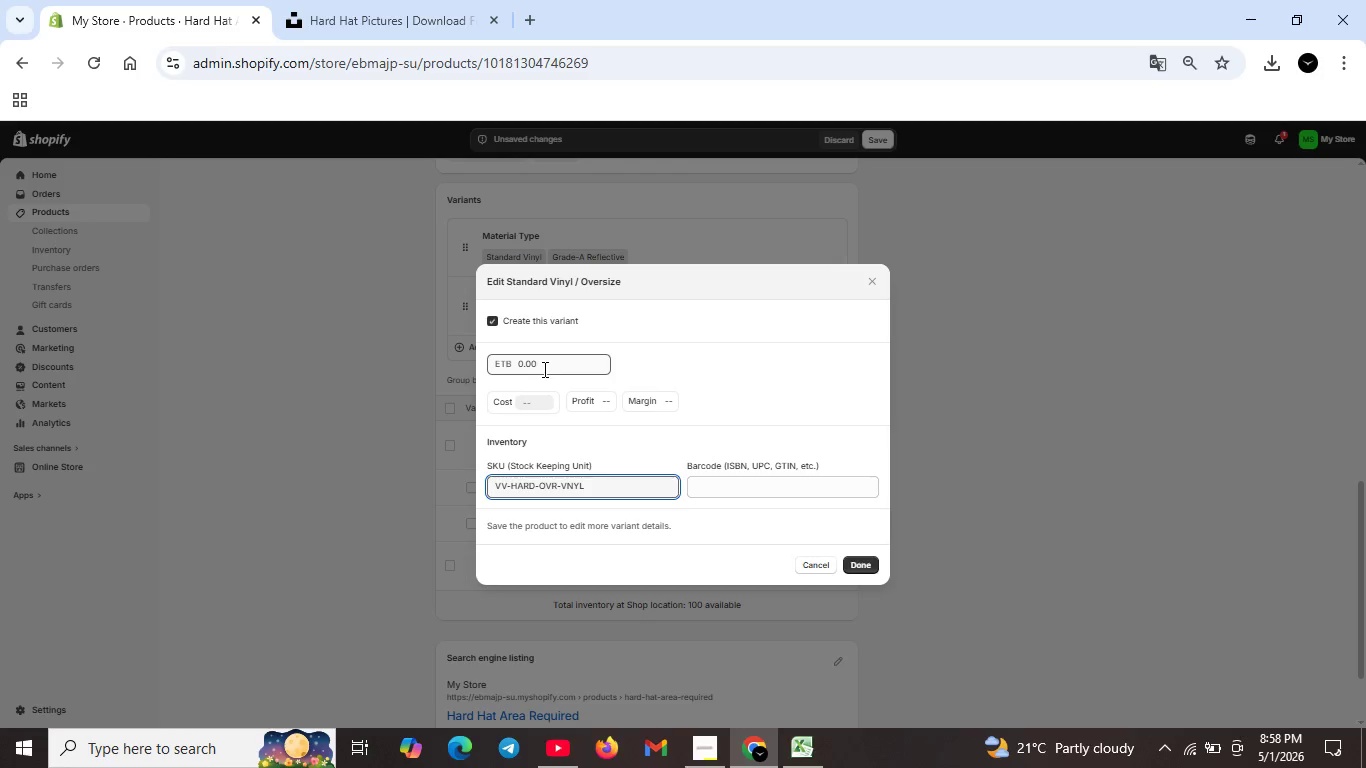 
double_click([544, 369])
 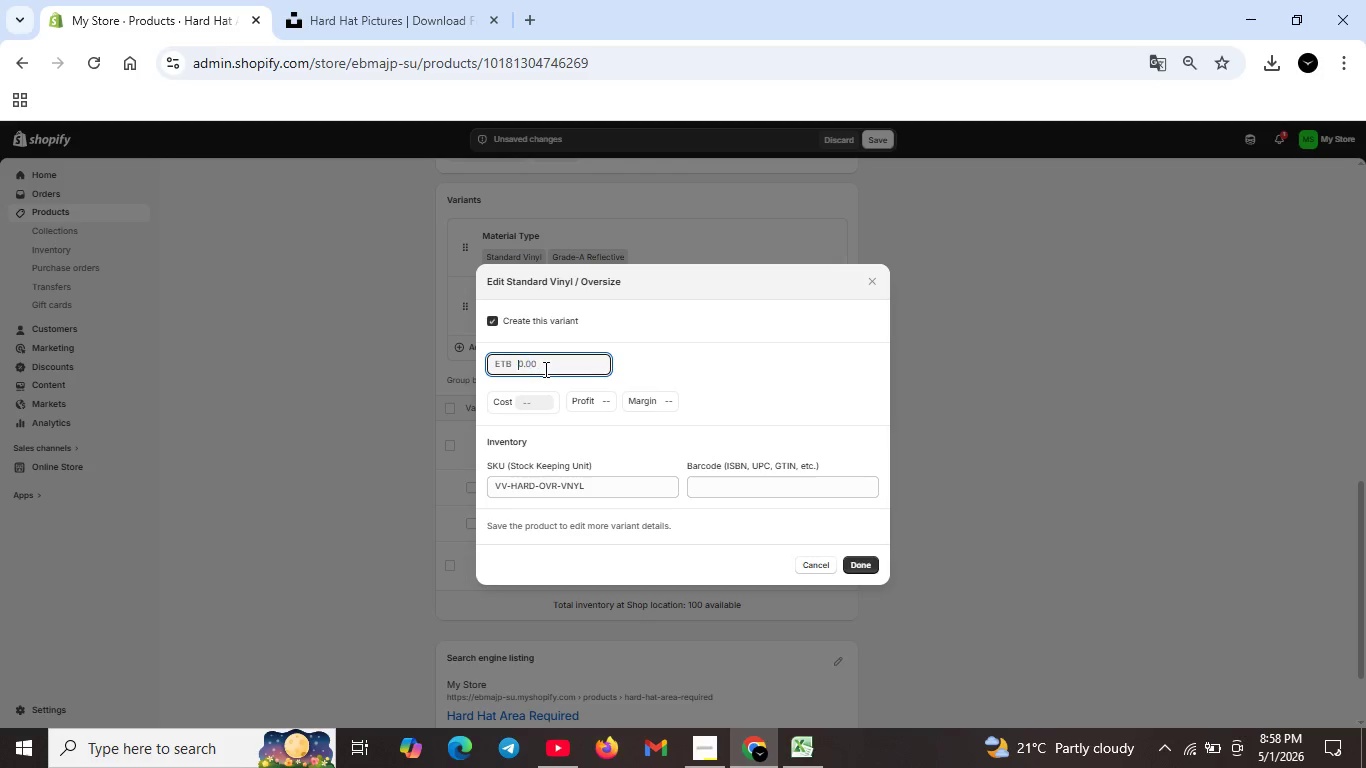 
key(Backspace)
type(45.99)
 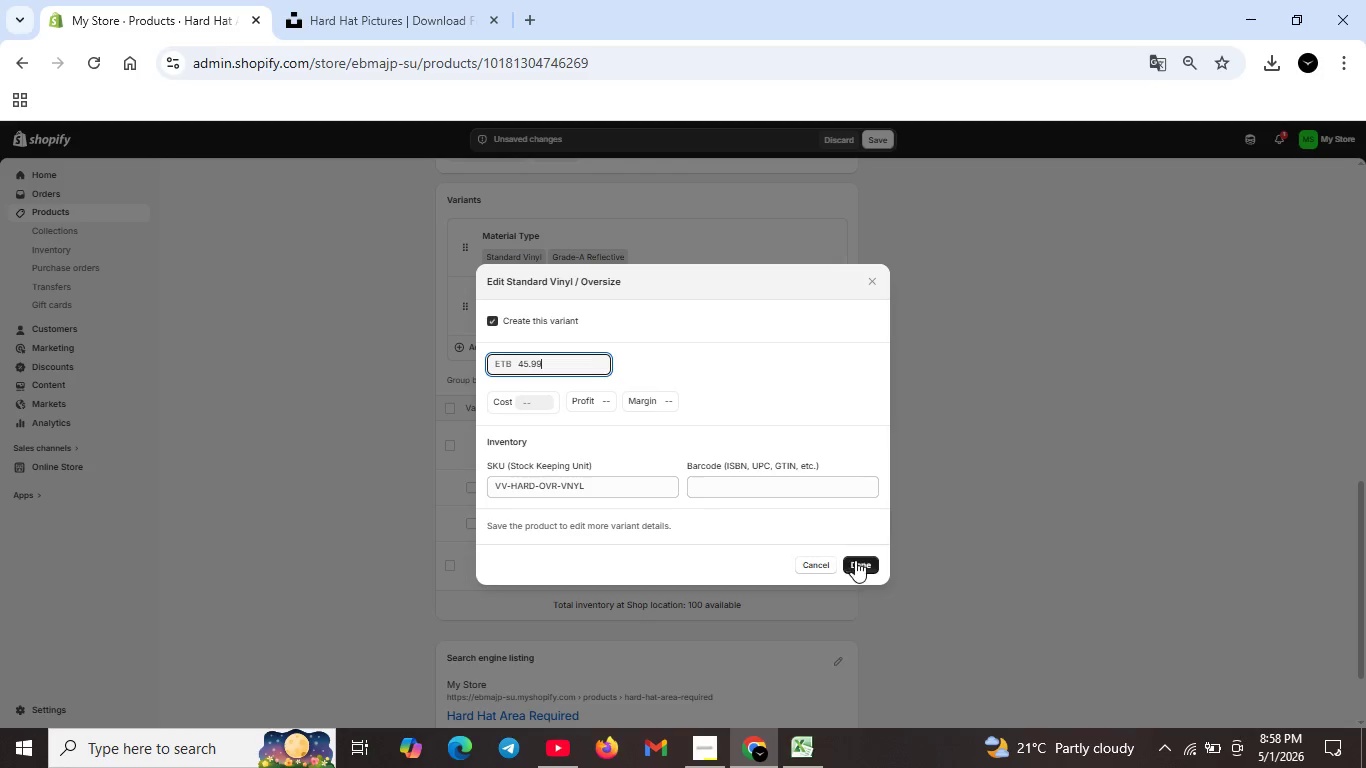 
left_click([855, 560])
 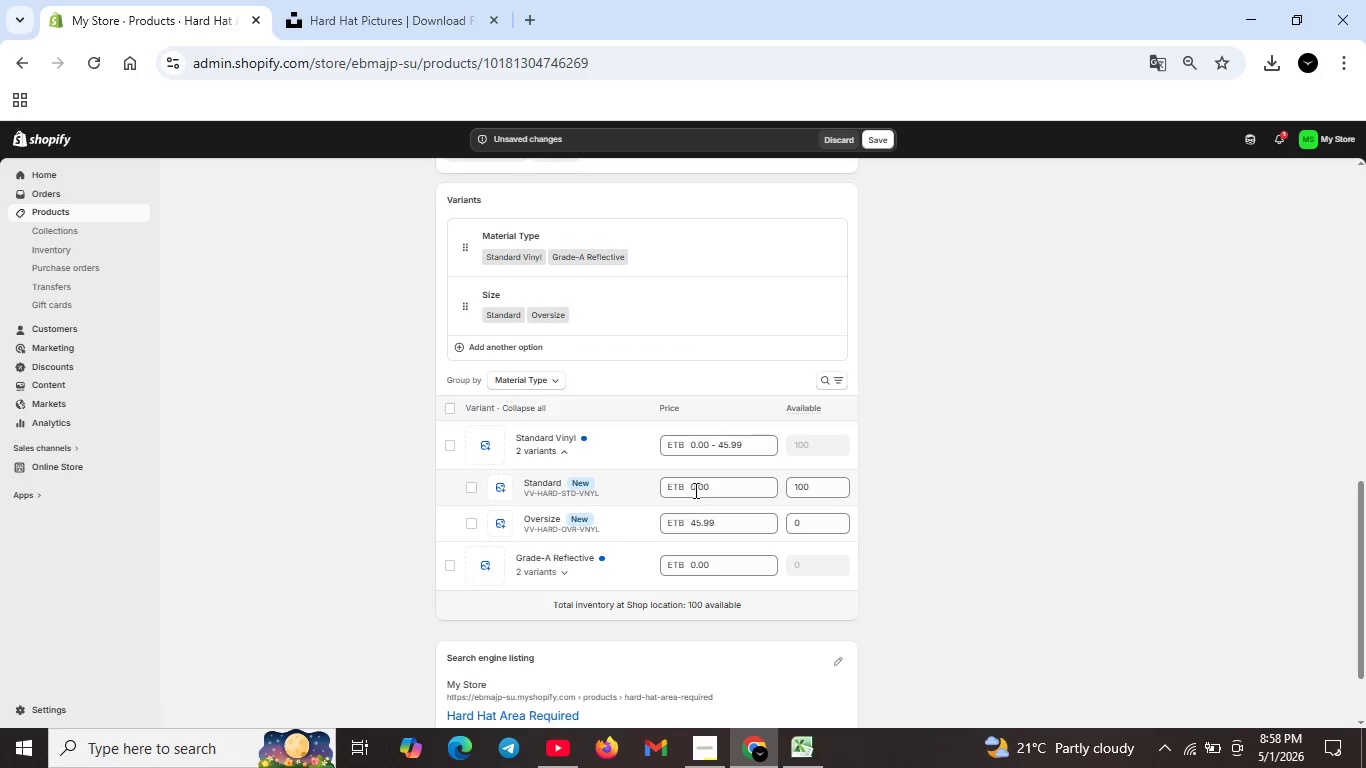 
left_click([716, 487])
 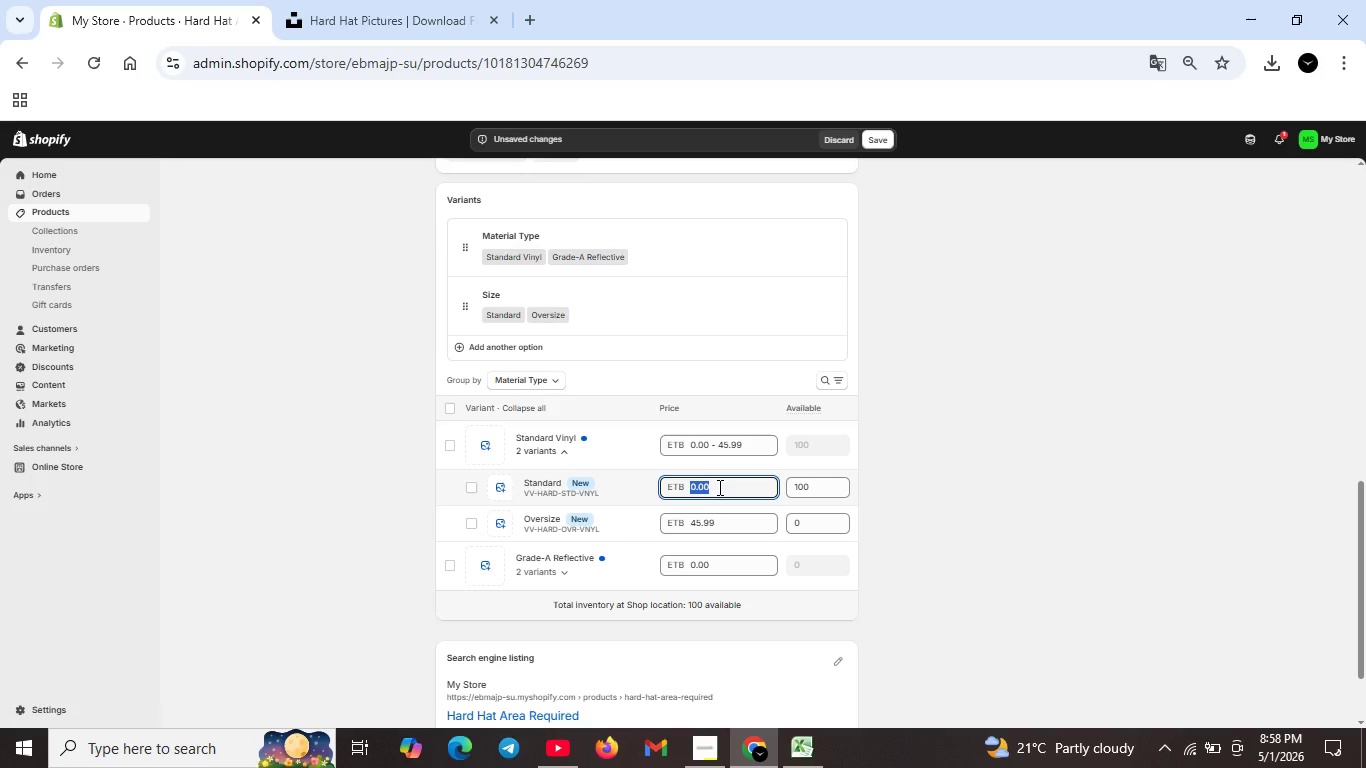 
key(Backspace)
type(27.99)
 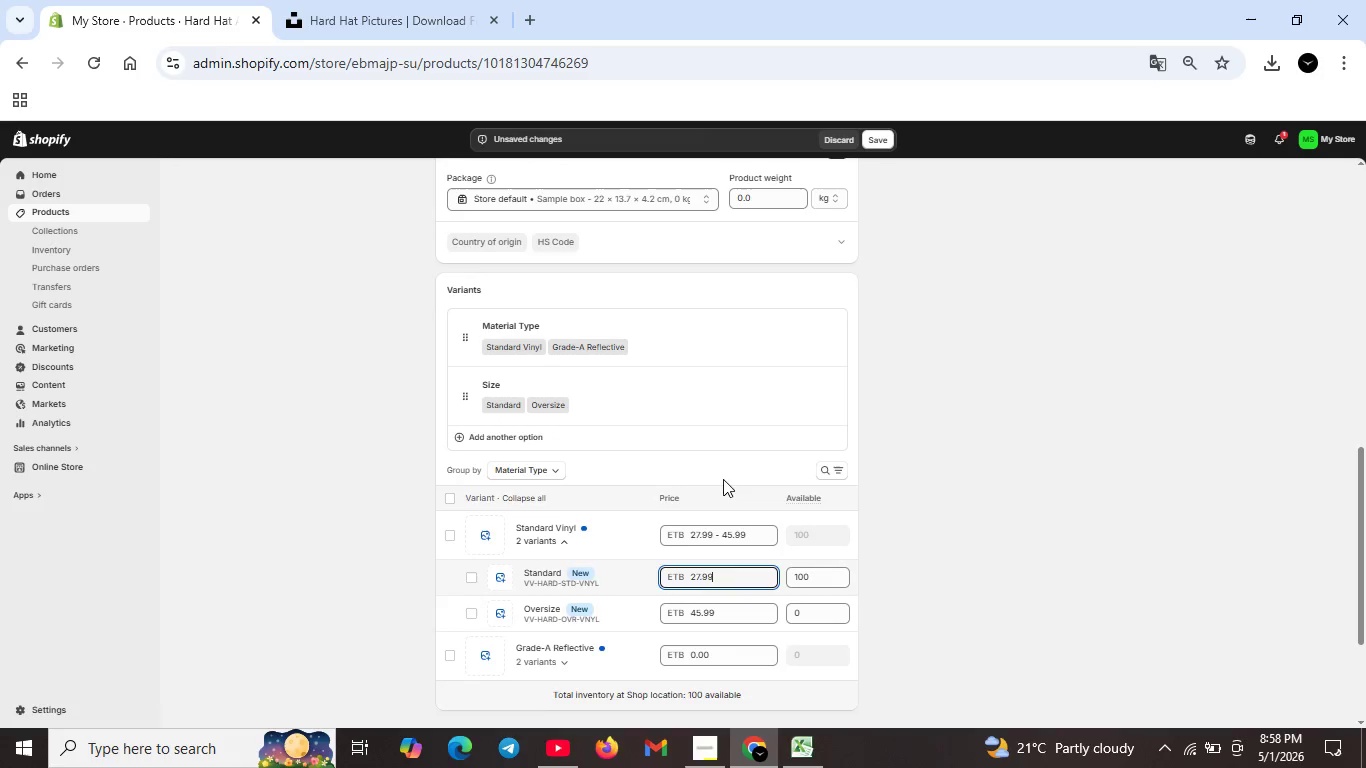 
scroll: coordinate [718, 487], scroll_direction: up, amount: 1.0
 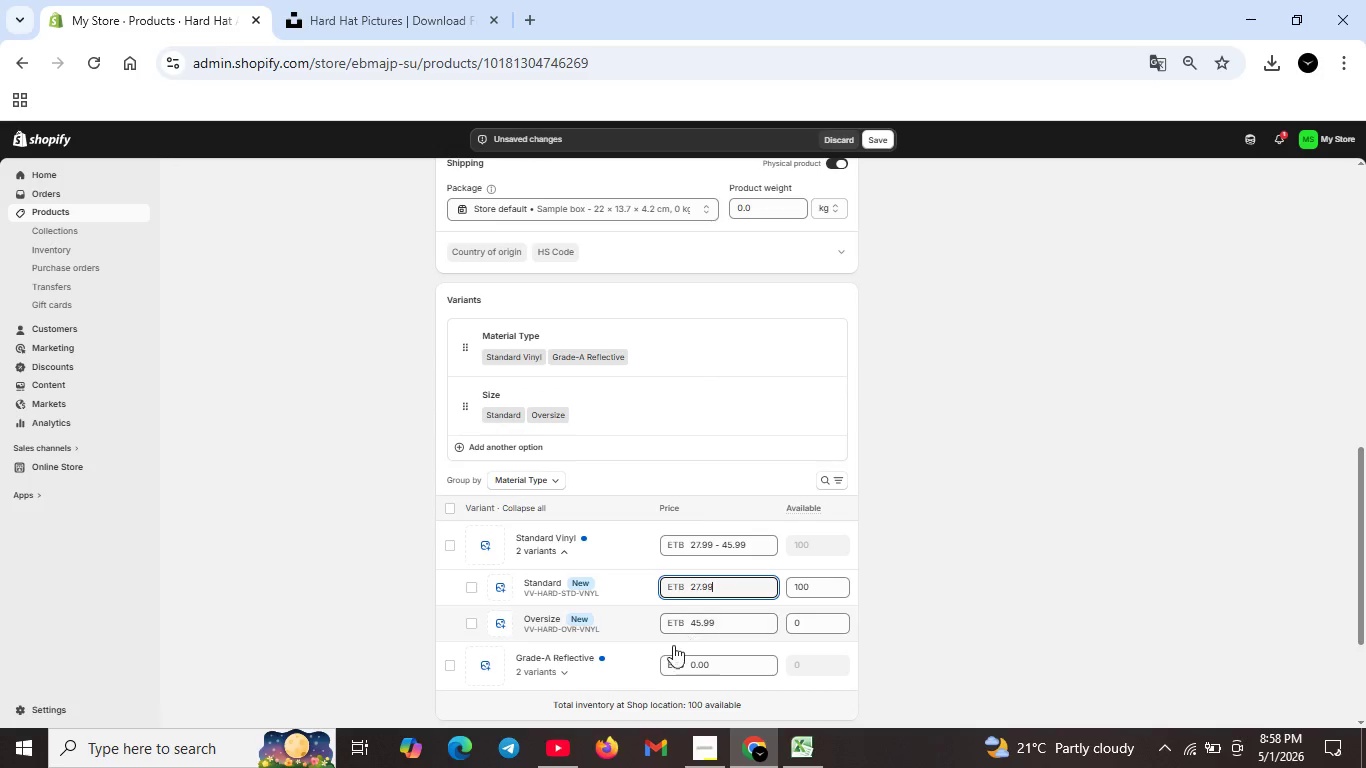 
scroll: coordinate [688, 639], scroll_direction: down, amount: 1.0
 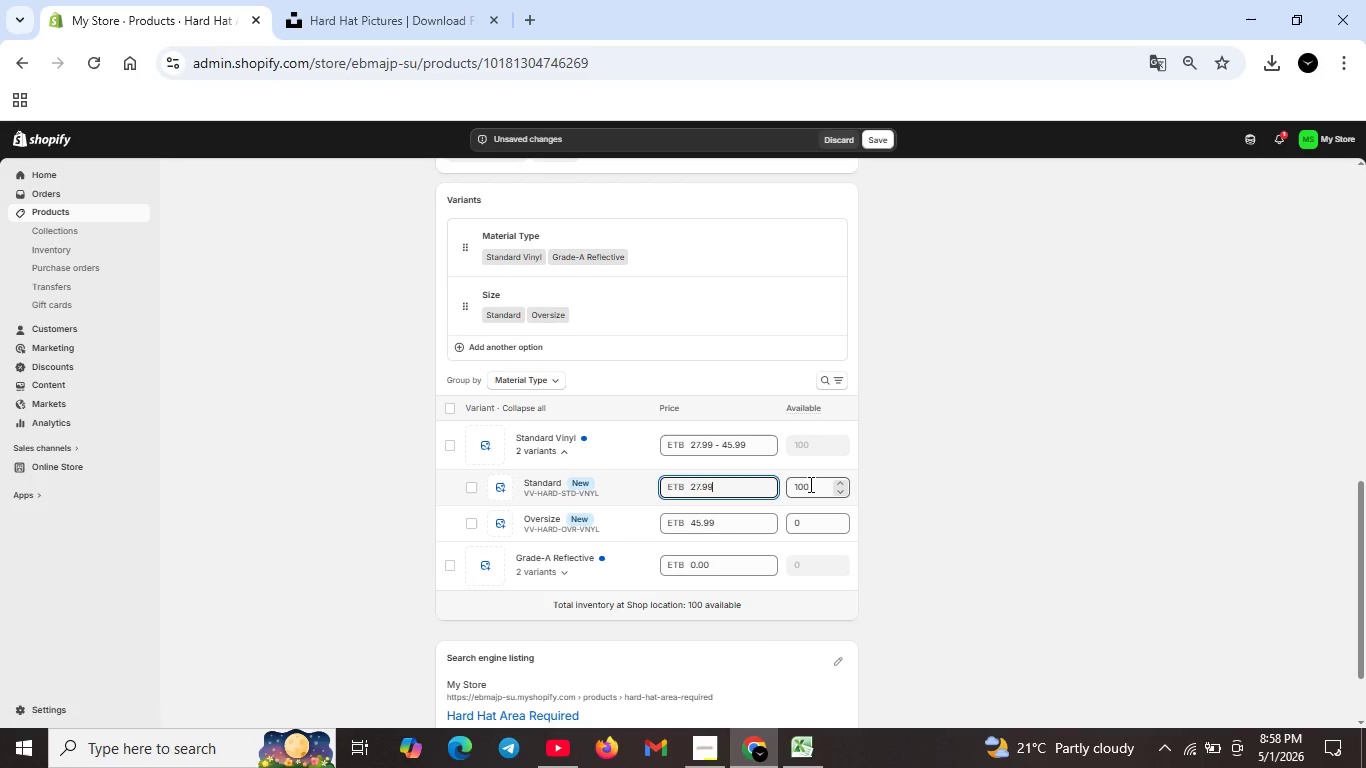 
double_click([809, 484])
 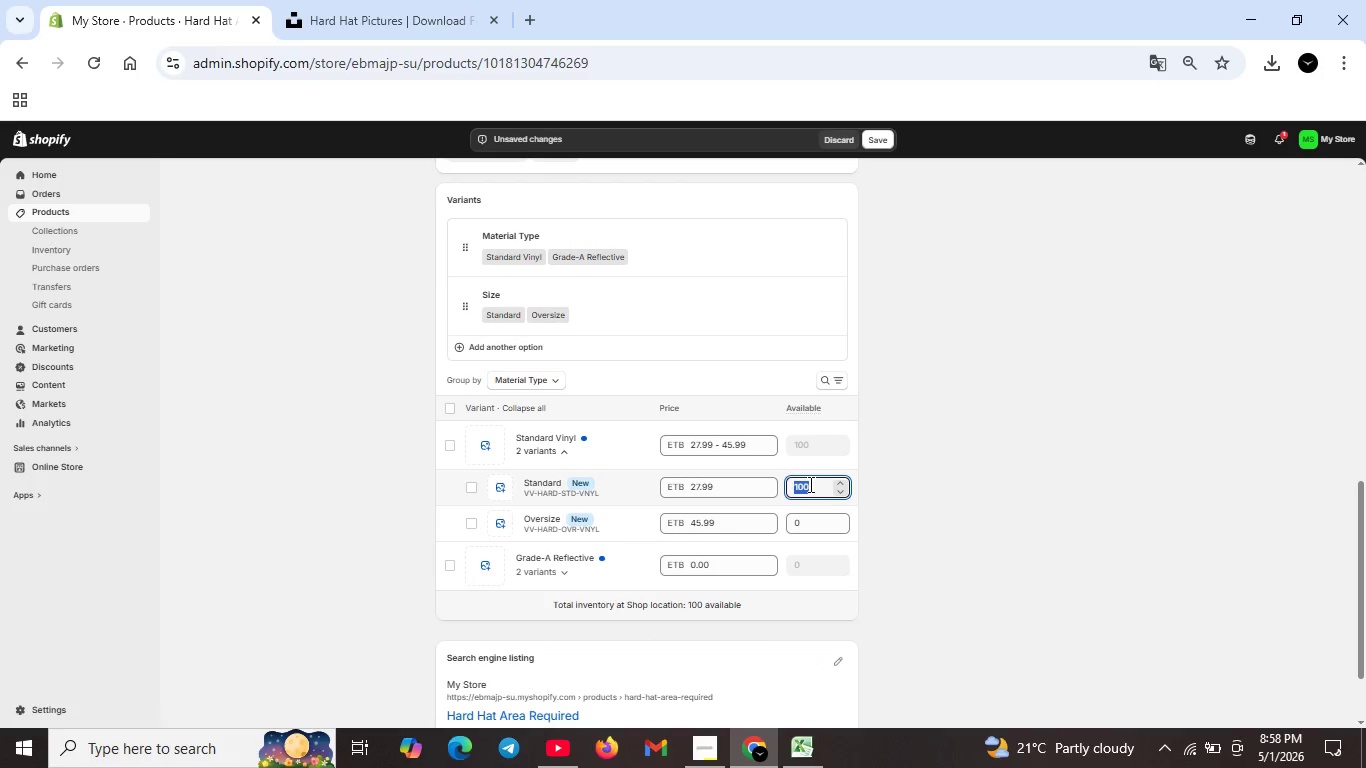 
key(Backspace)
type(50)
 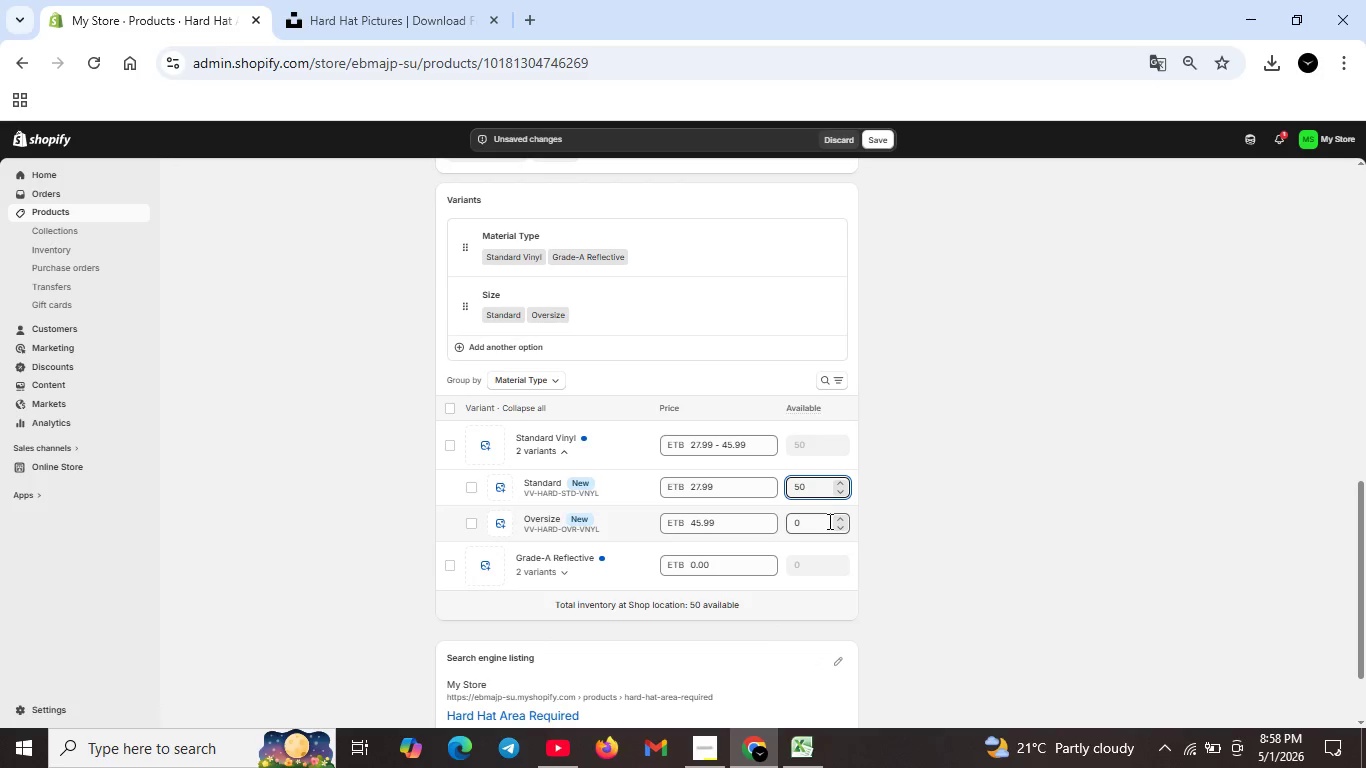 
double_click([828, 521])
 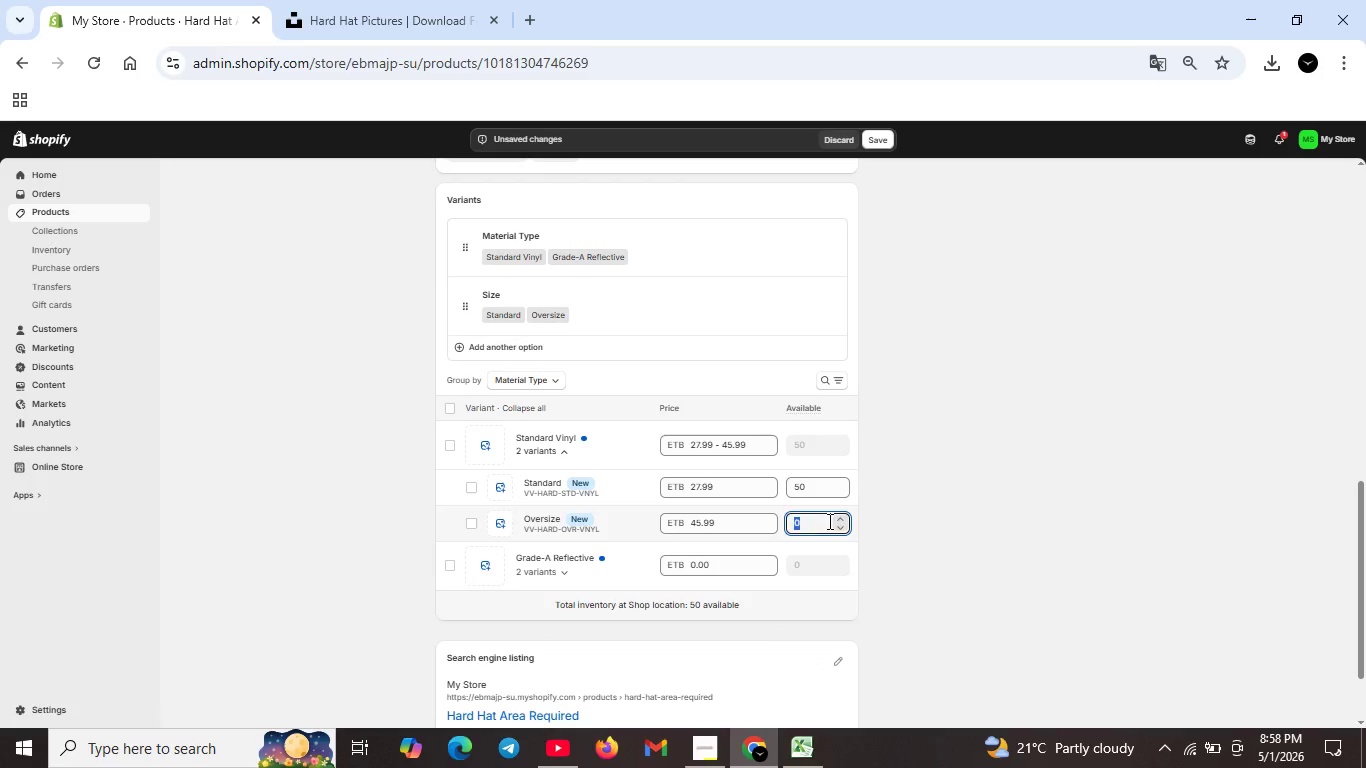 
key(Backspace)
type(20)
 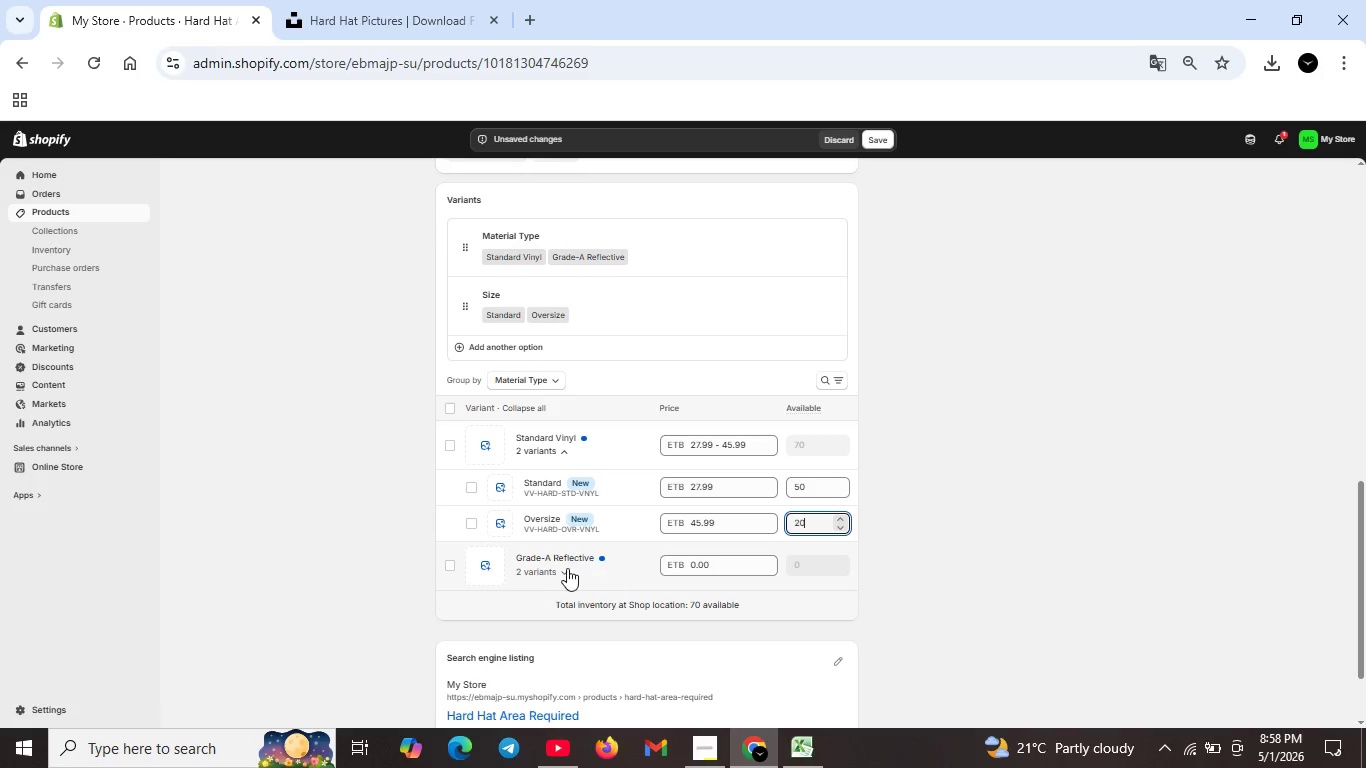 
left_click([563, 566])
 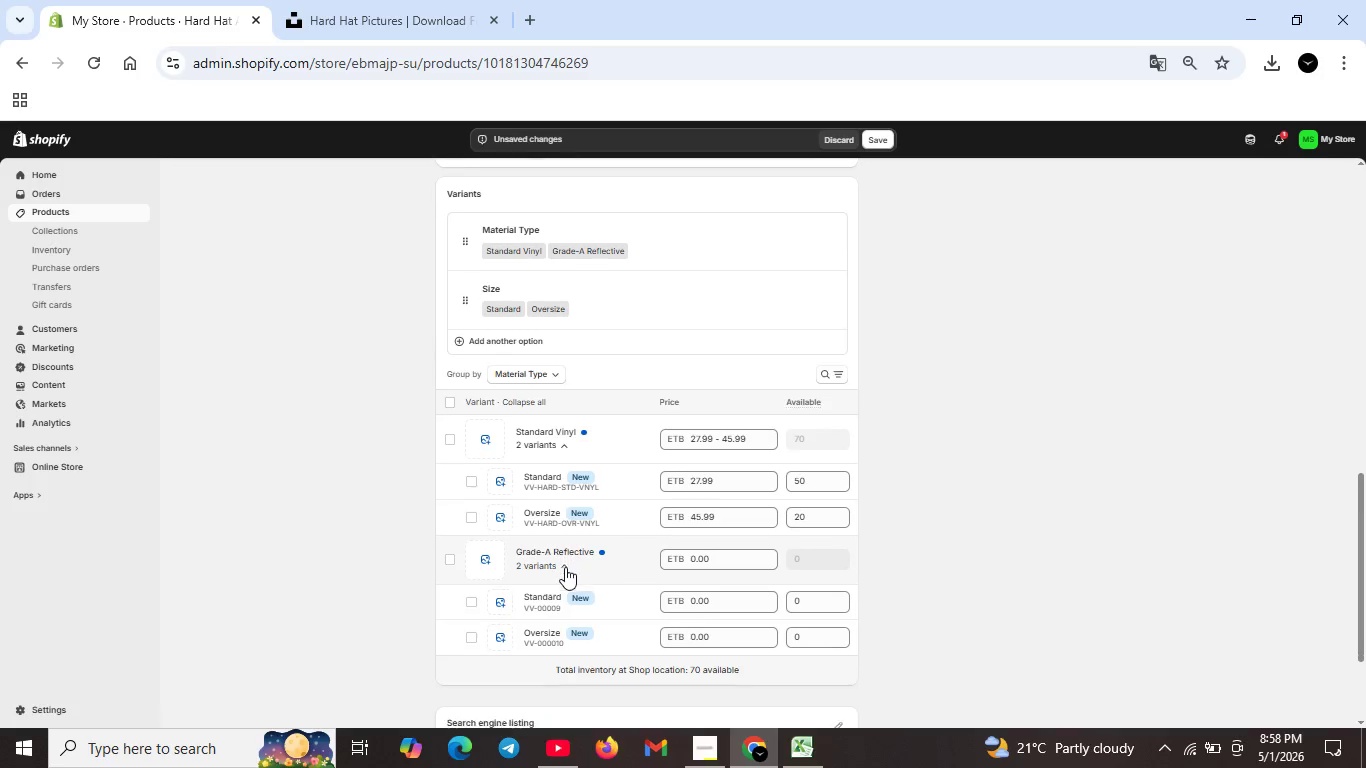 
scroll: coordinate [563, 567], scroll_direction: down, amount: 1.0
 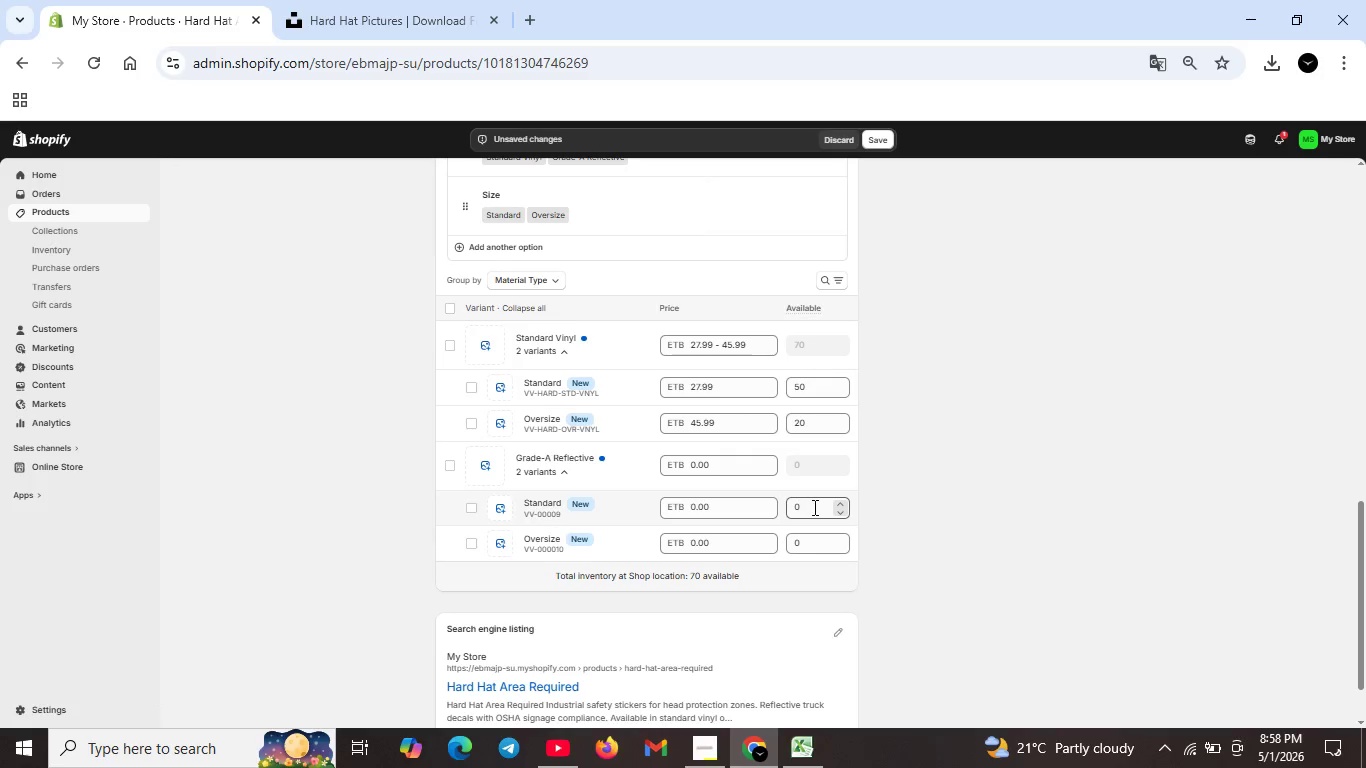 
left_click([813, 508])
 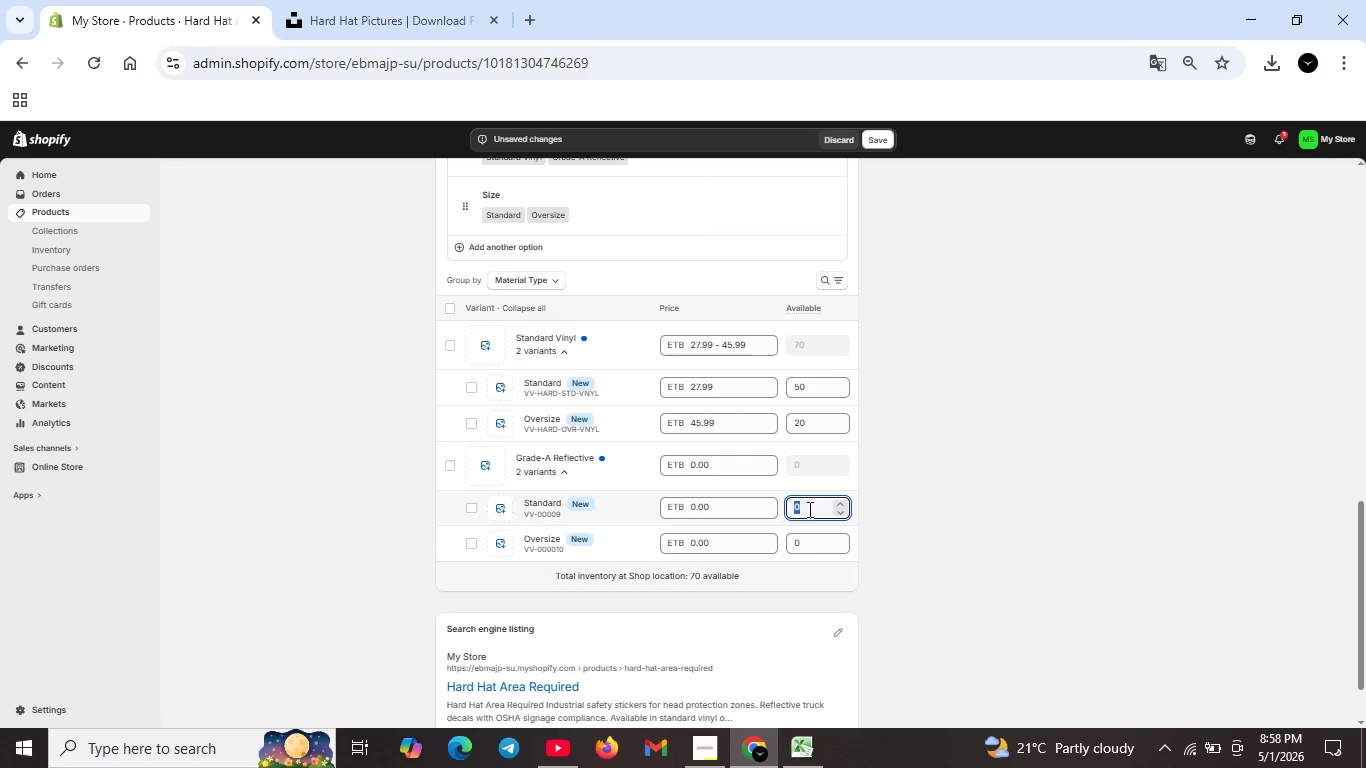 
key(Backspace)
type(10)
 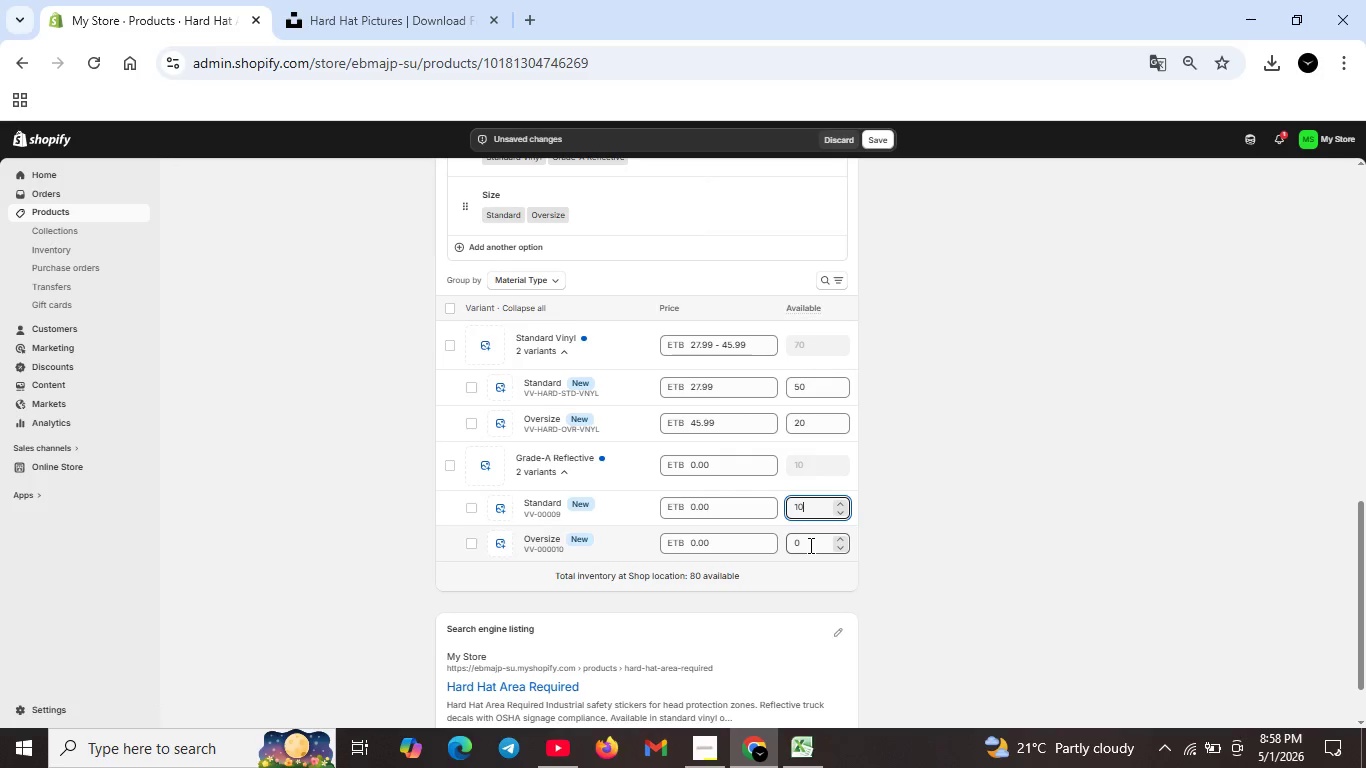 
left_click([809, 545])
 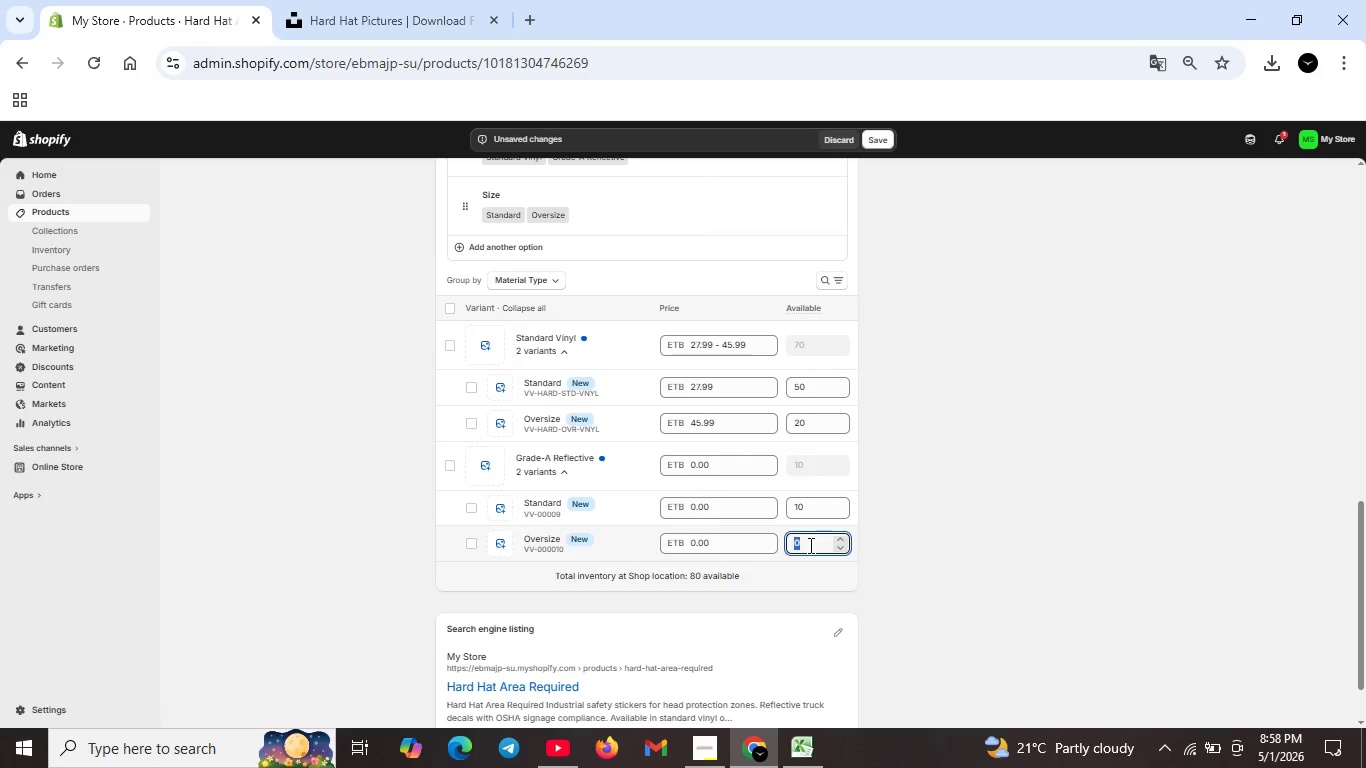 
key(Backspace)
type(10)
 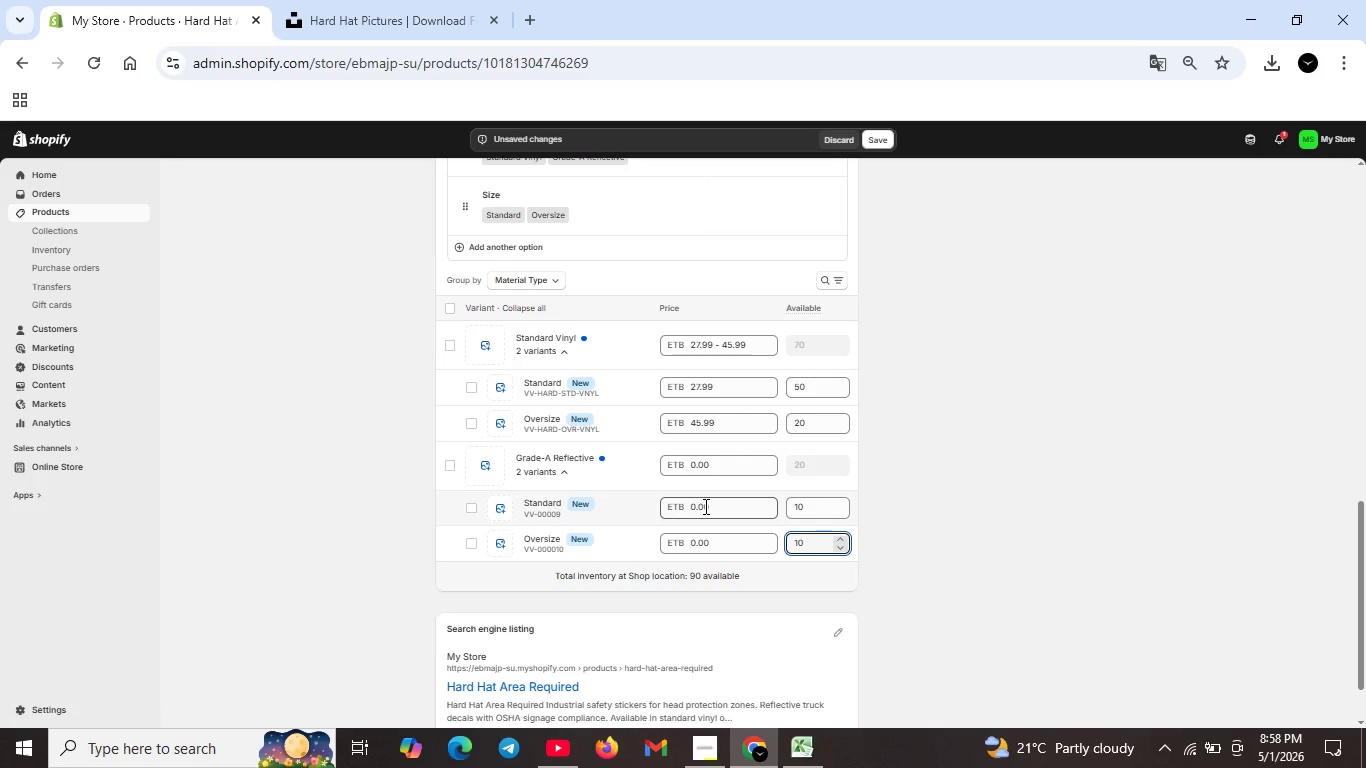 
double_click([704, 506])
 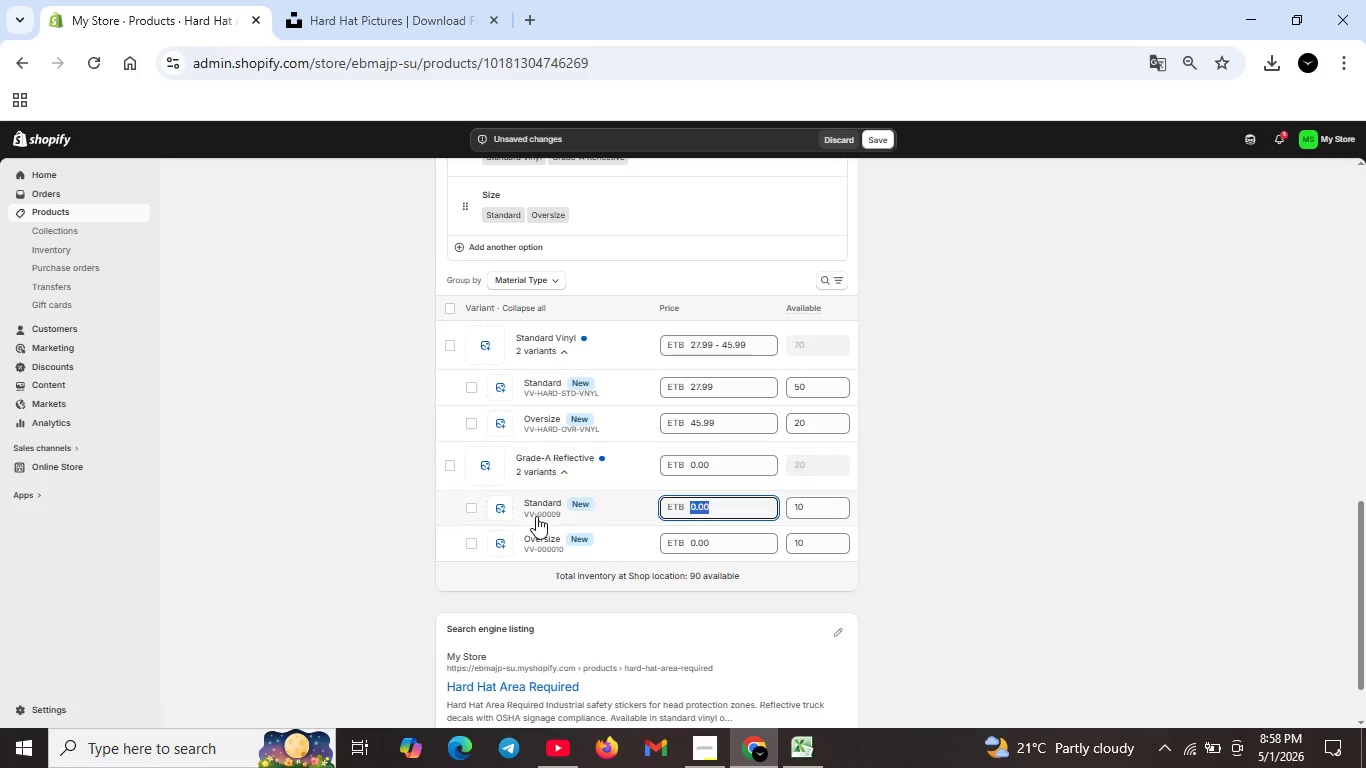 
left_click([536, 516])
 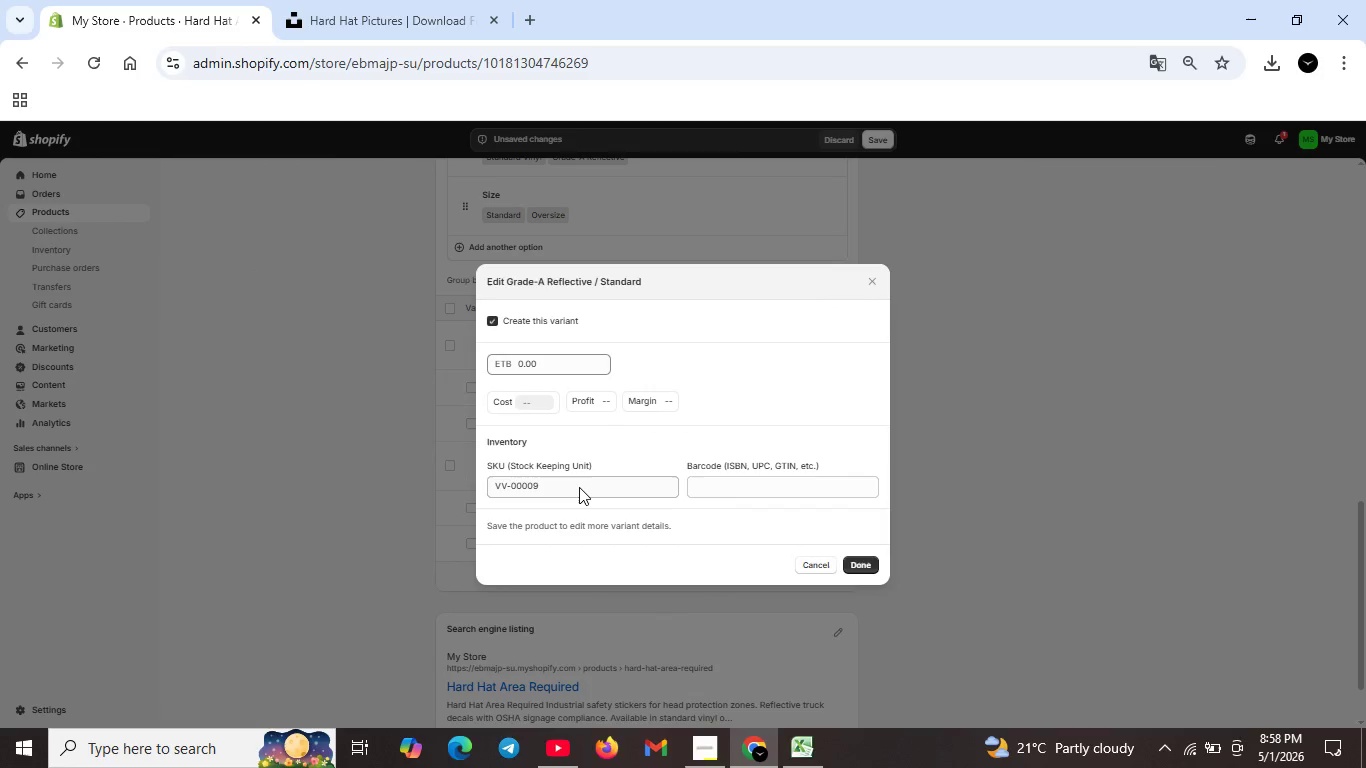 
double_click([576, 487])
 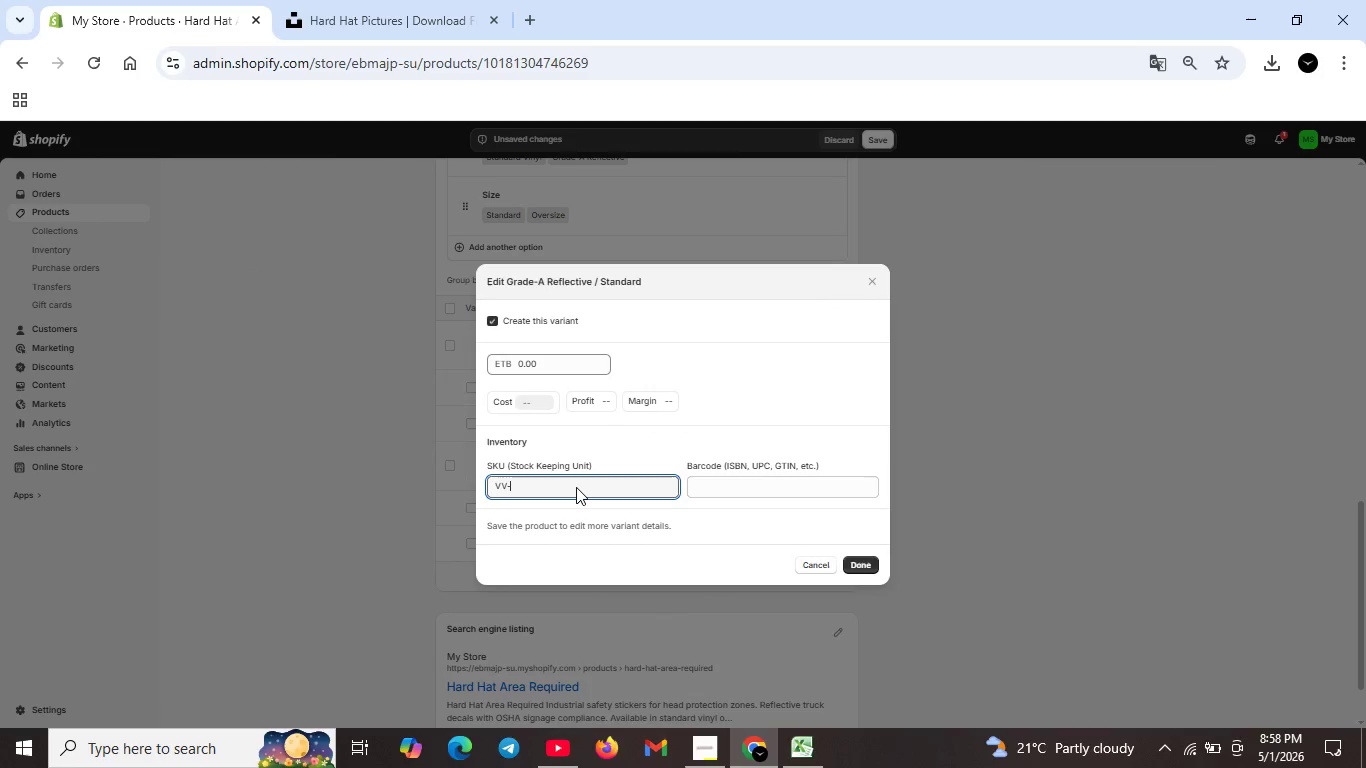 
key(Backspace)
type(HARD-STD-REF)
 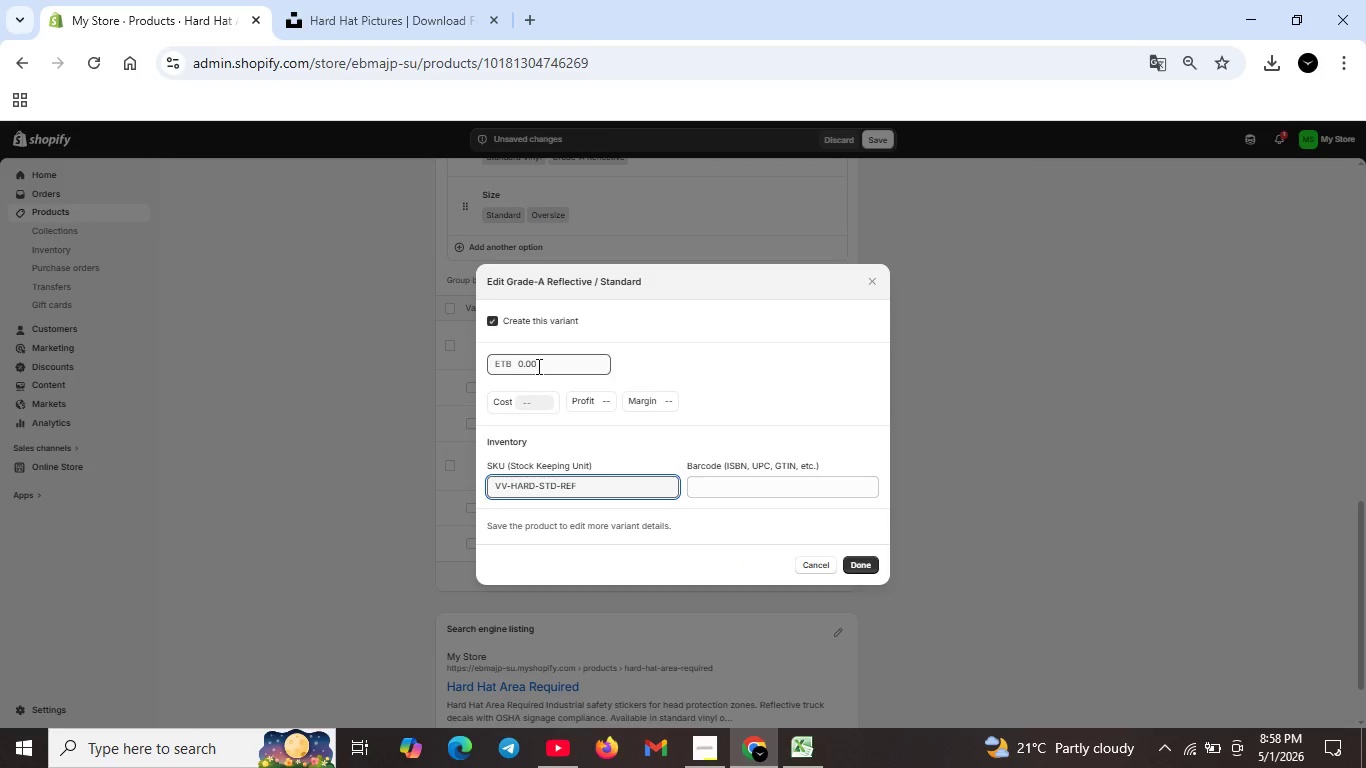 
double_click([537, 366])
 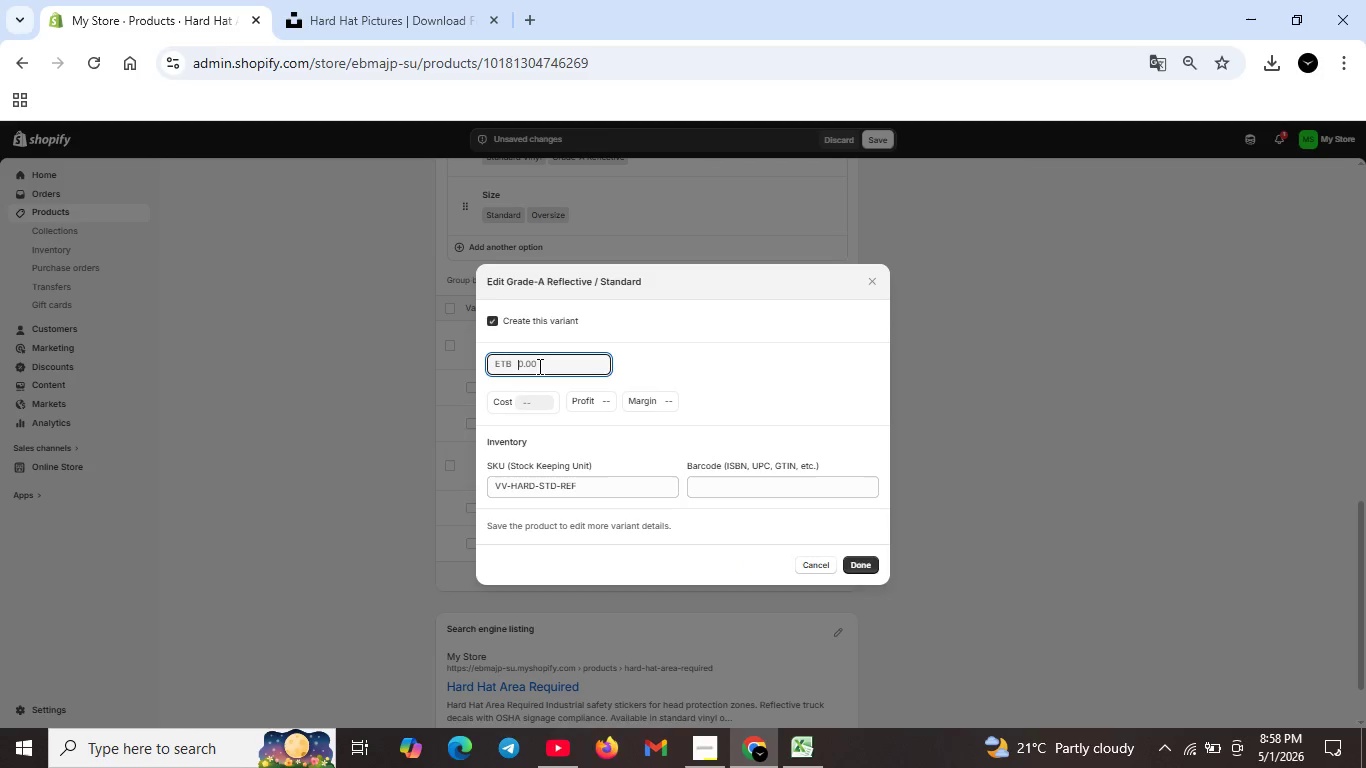 
key(Backspace)
type(9.99)
 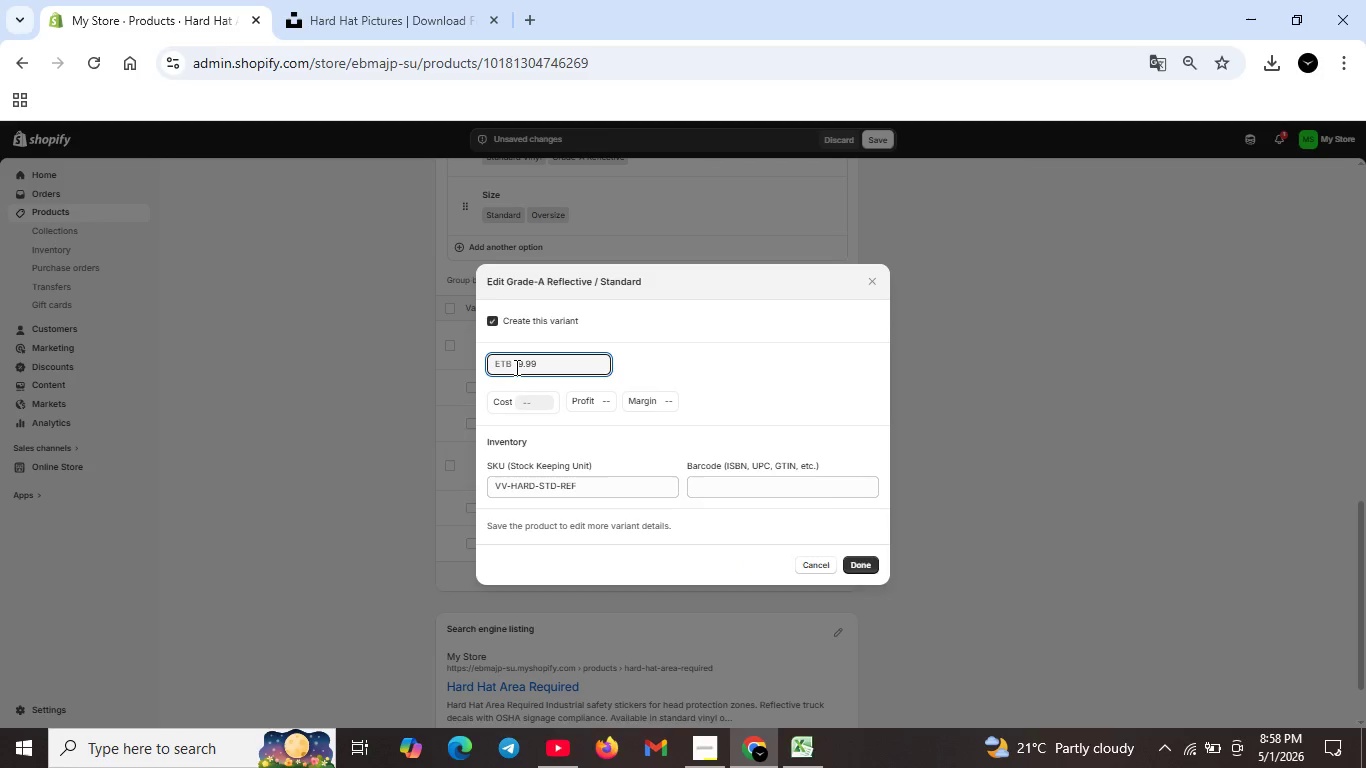 
left_click([515, 367])
 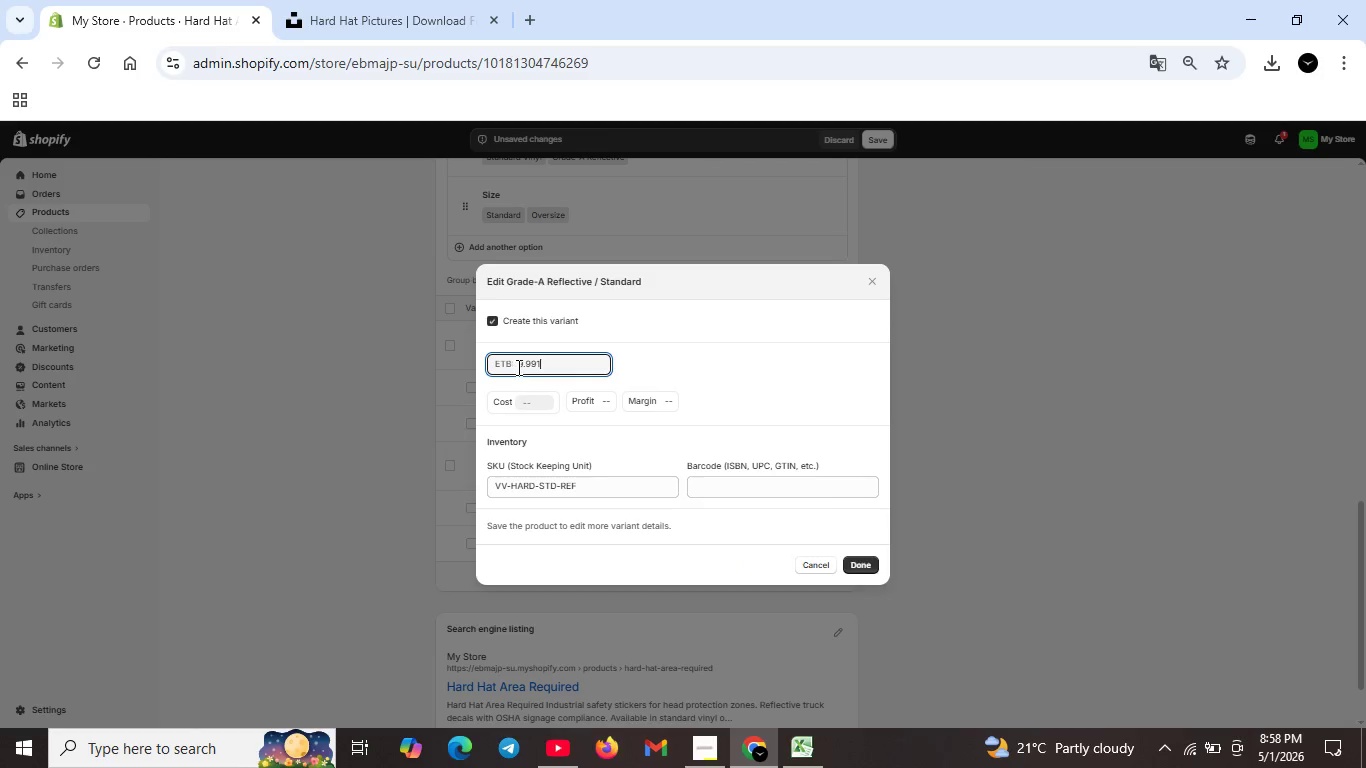 
key(1)
 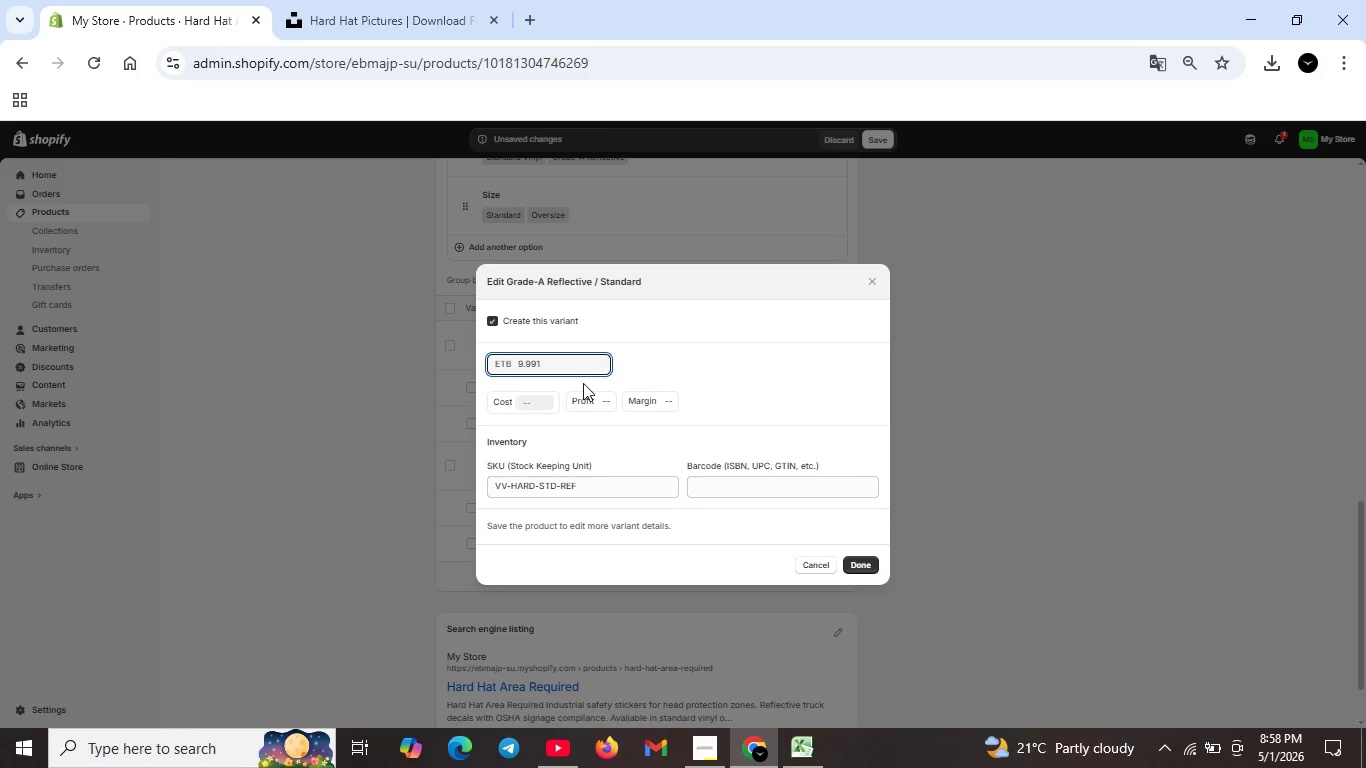 
key(Backspace)
 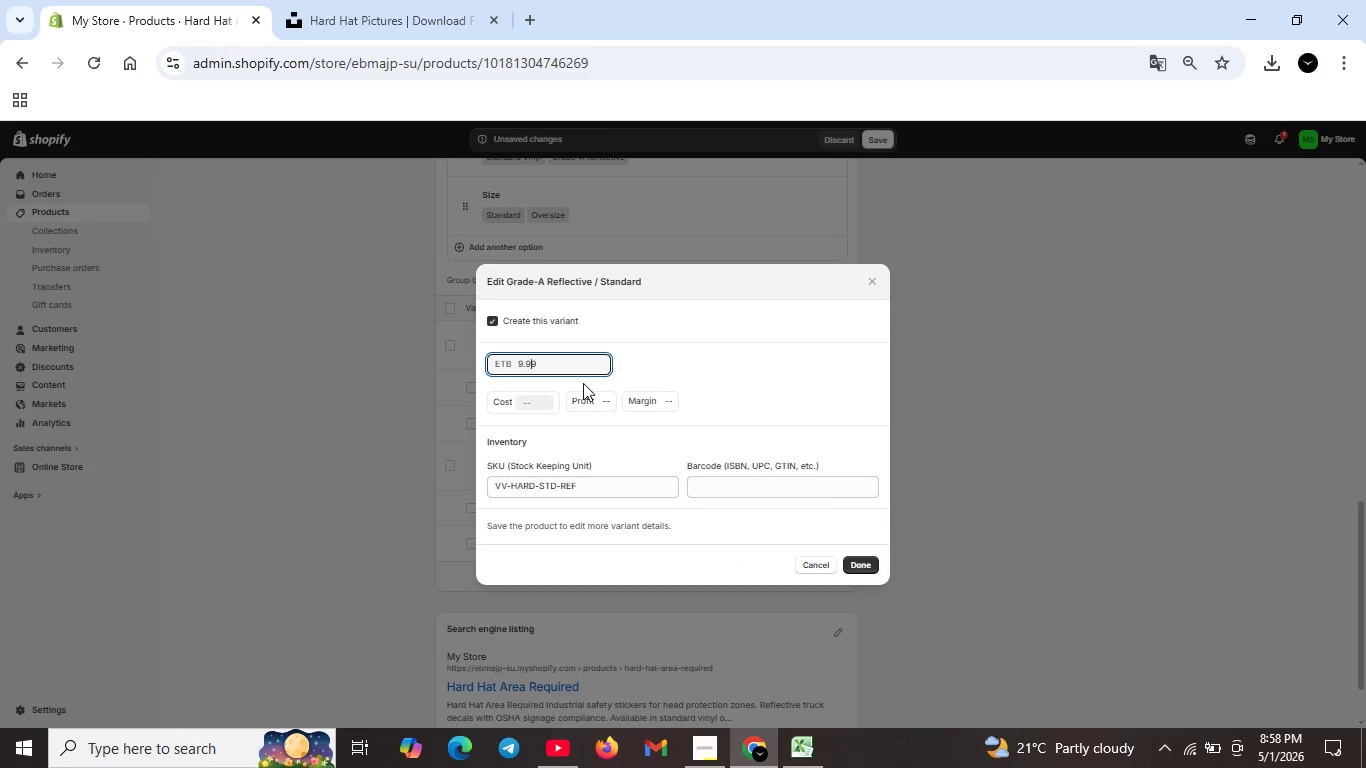 
key(ArrowLeft)
 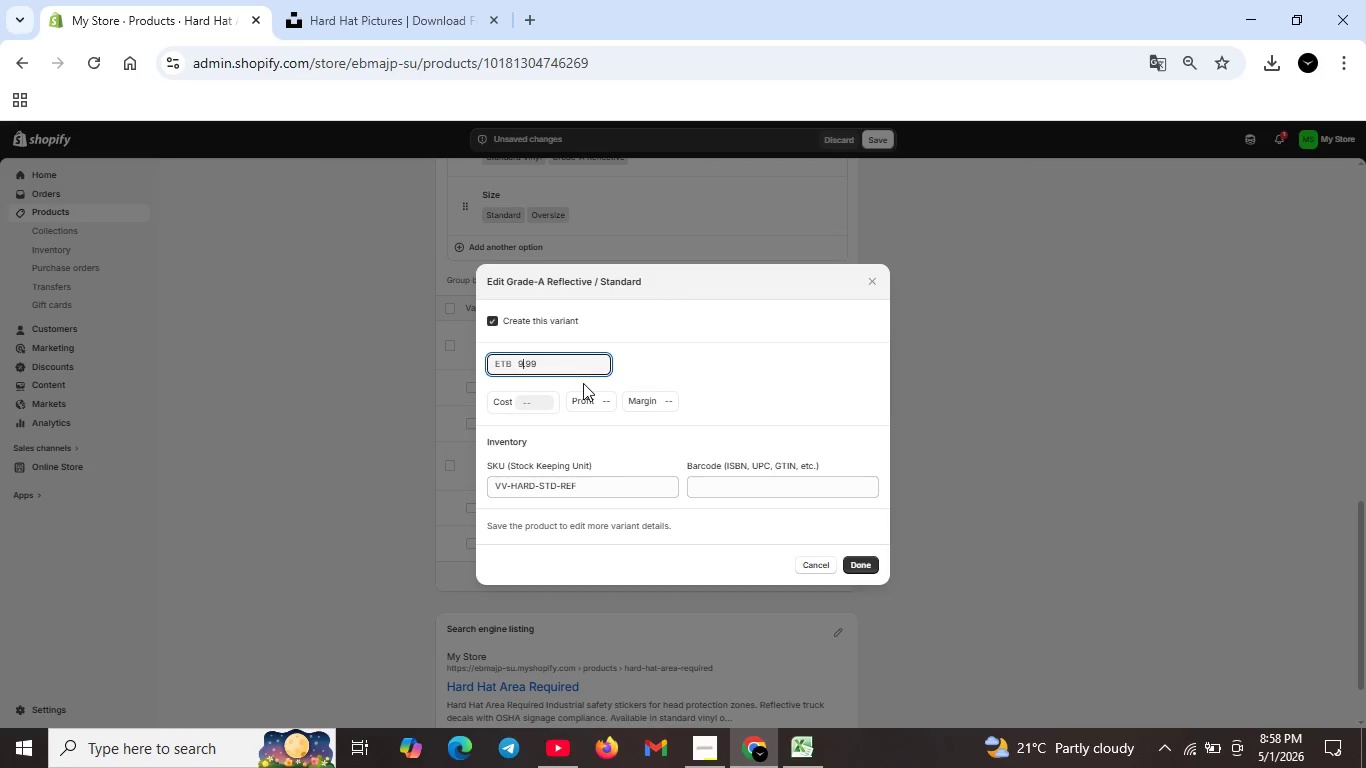 
key(ArrowLeft)
 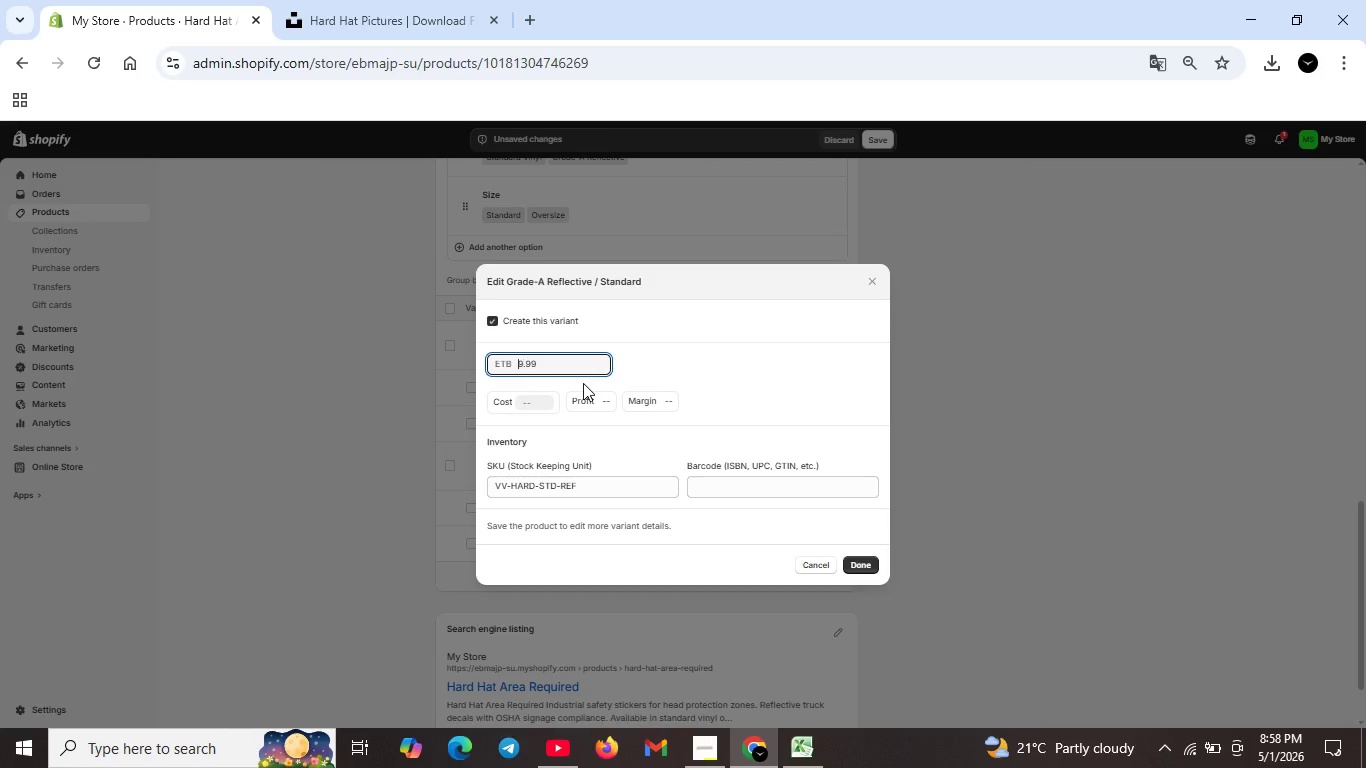 
key(ArrowLeft)
 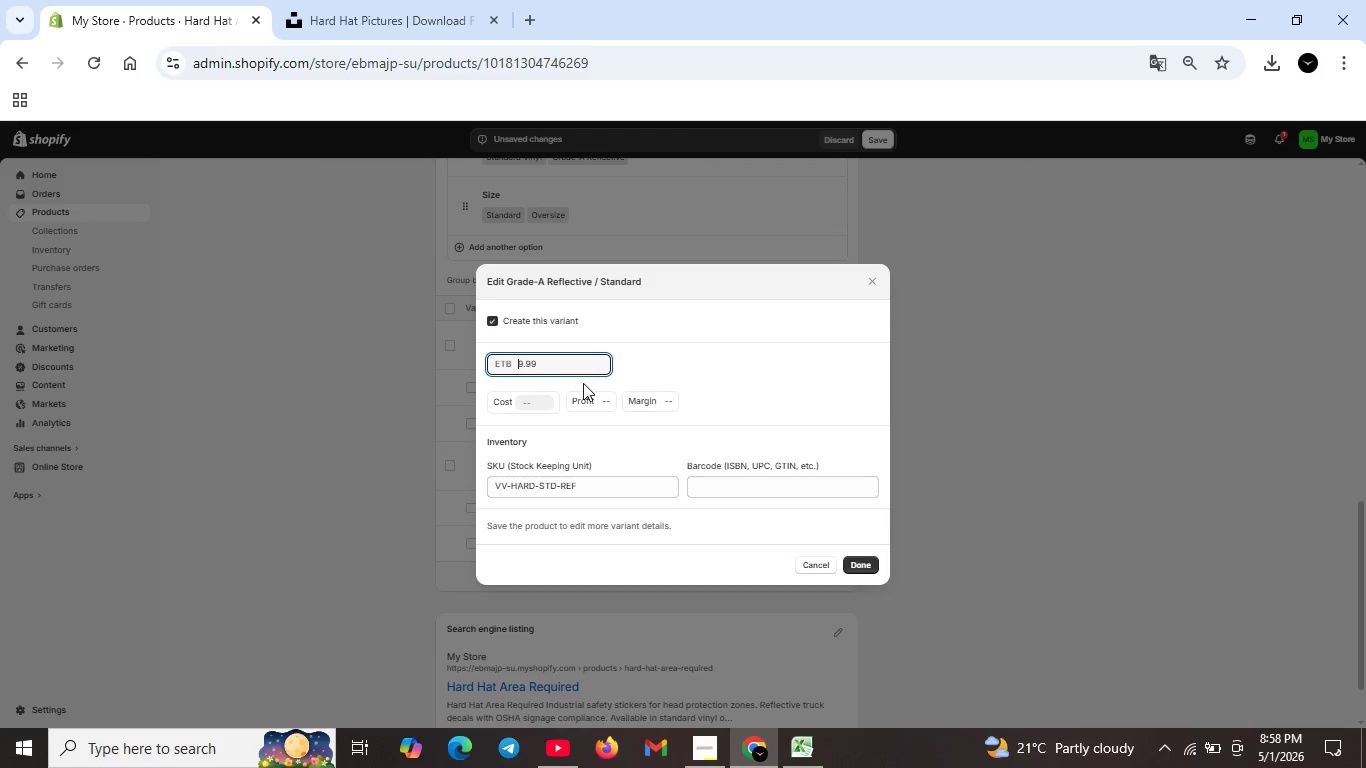 
key(ArrowLeft)
 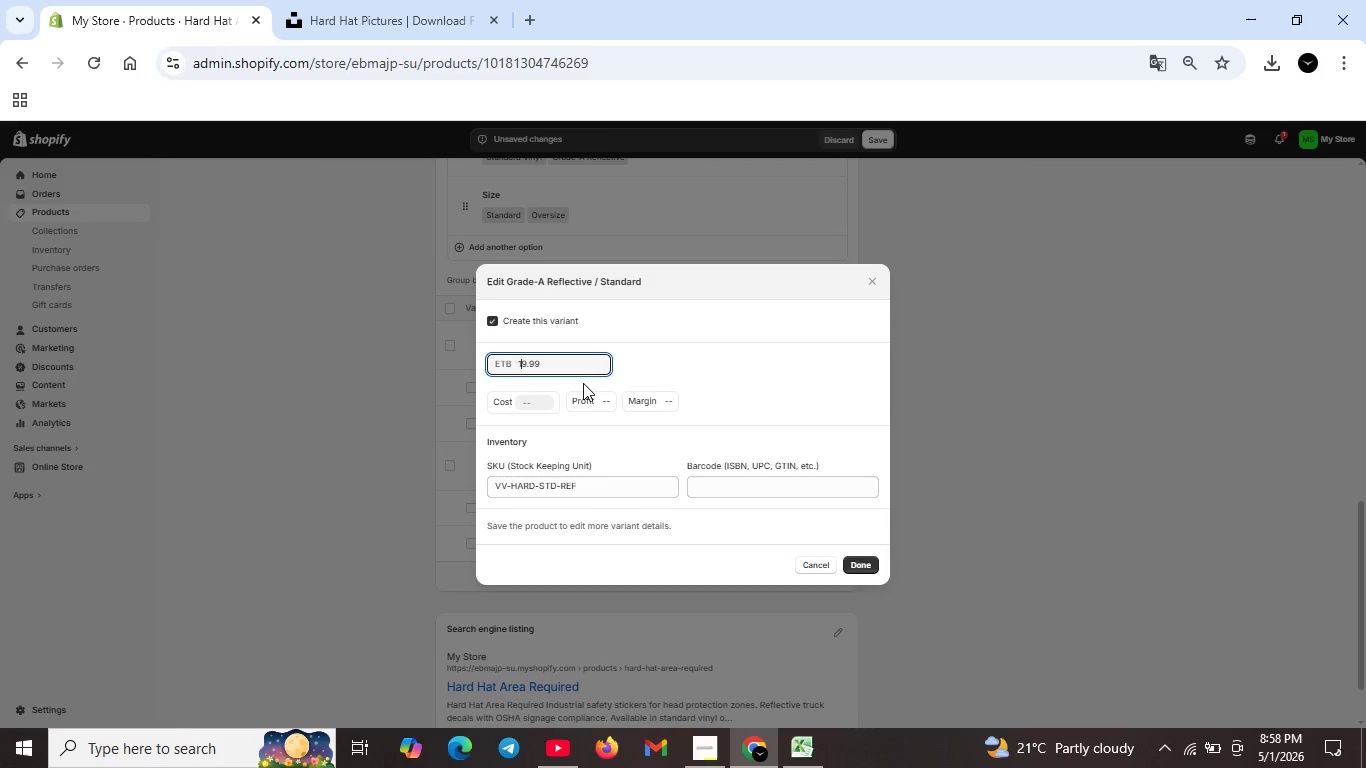 
key(1)
 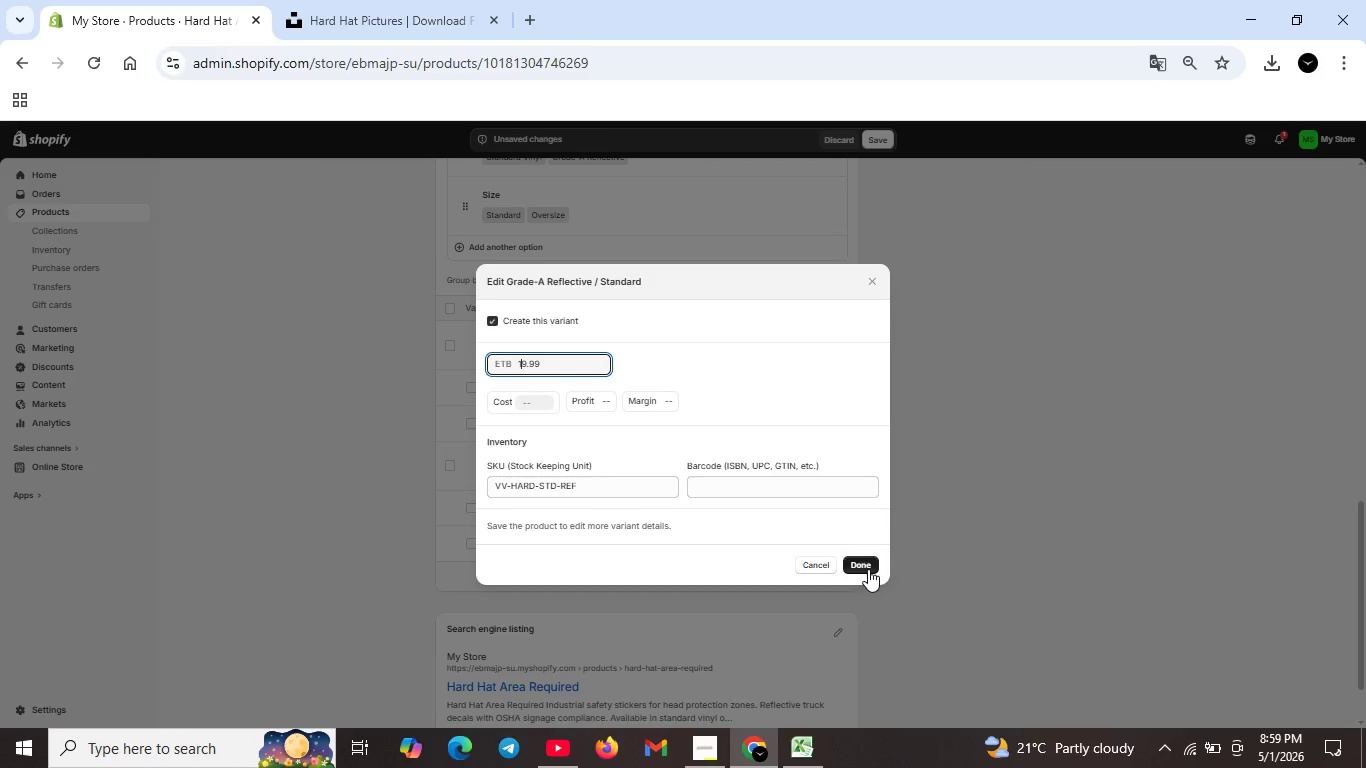 
left_click([868, 569])
 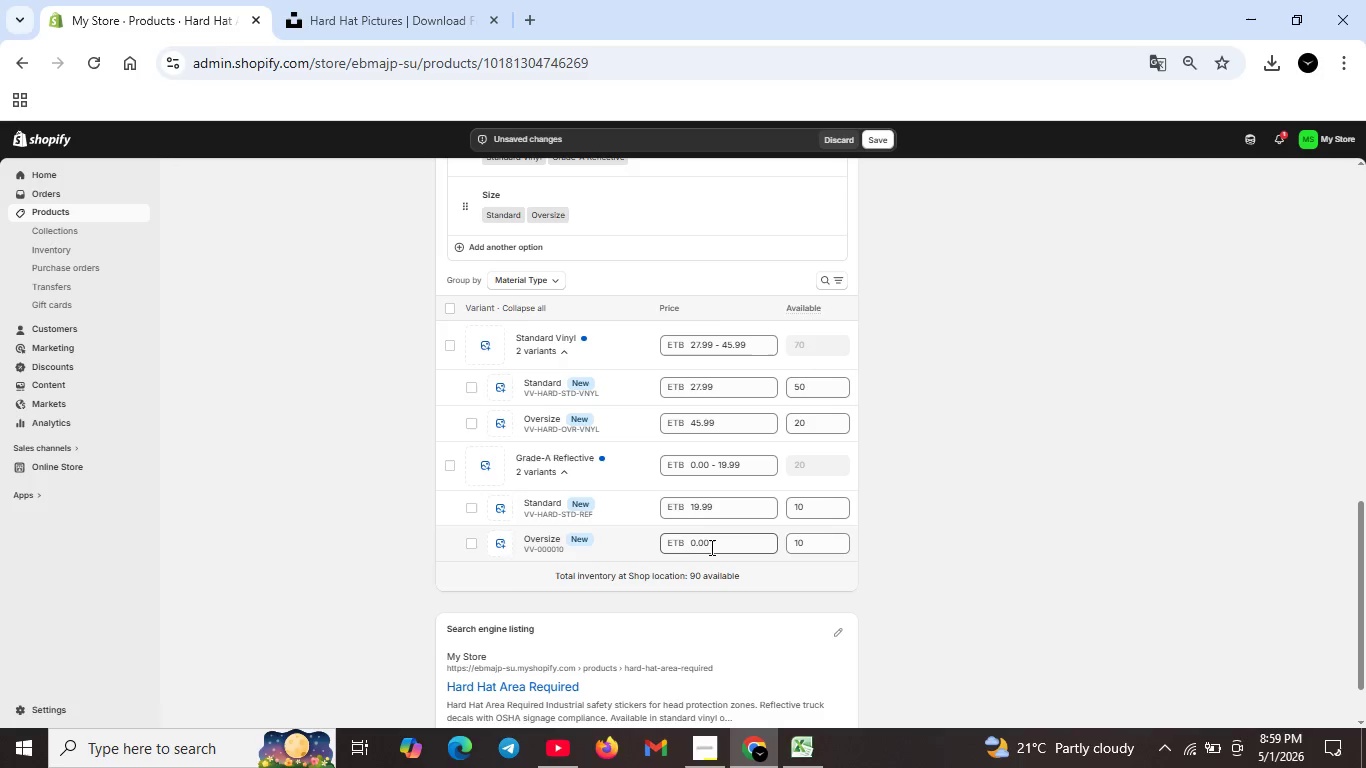 
double_click([710, 547])
 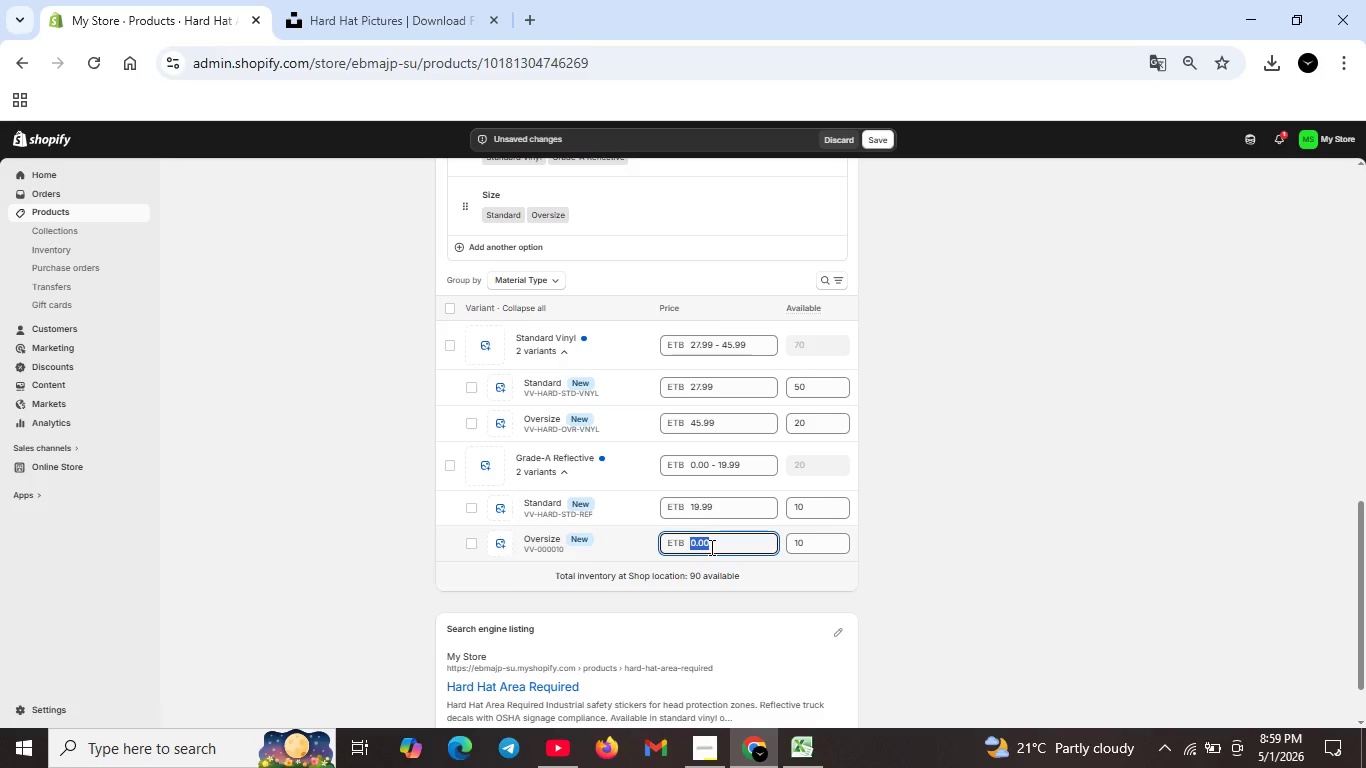 
key(Backspace)
type(23.50)
 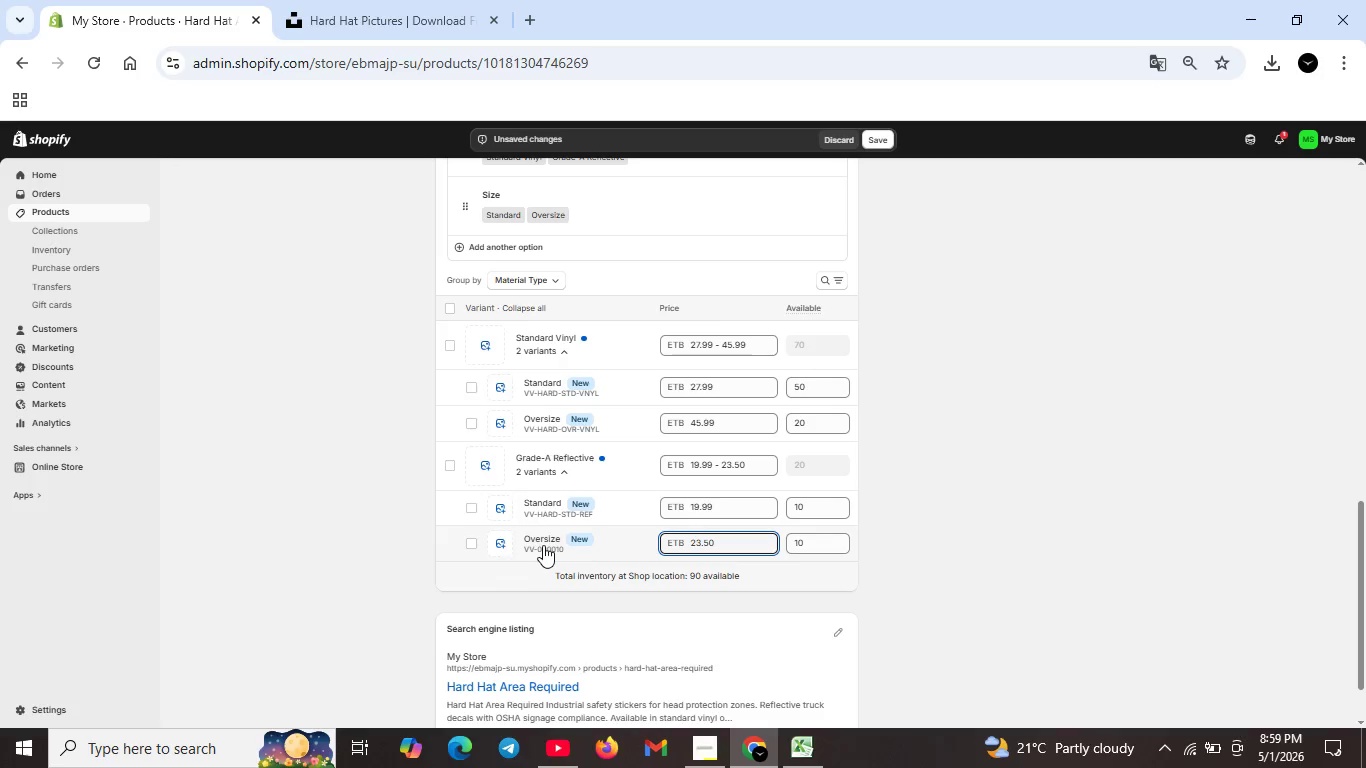 
left_click([543, 545])
 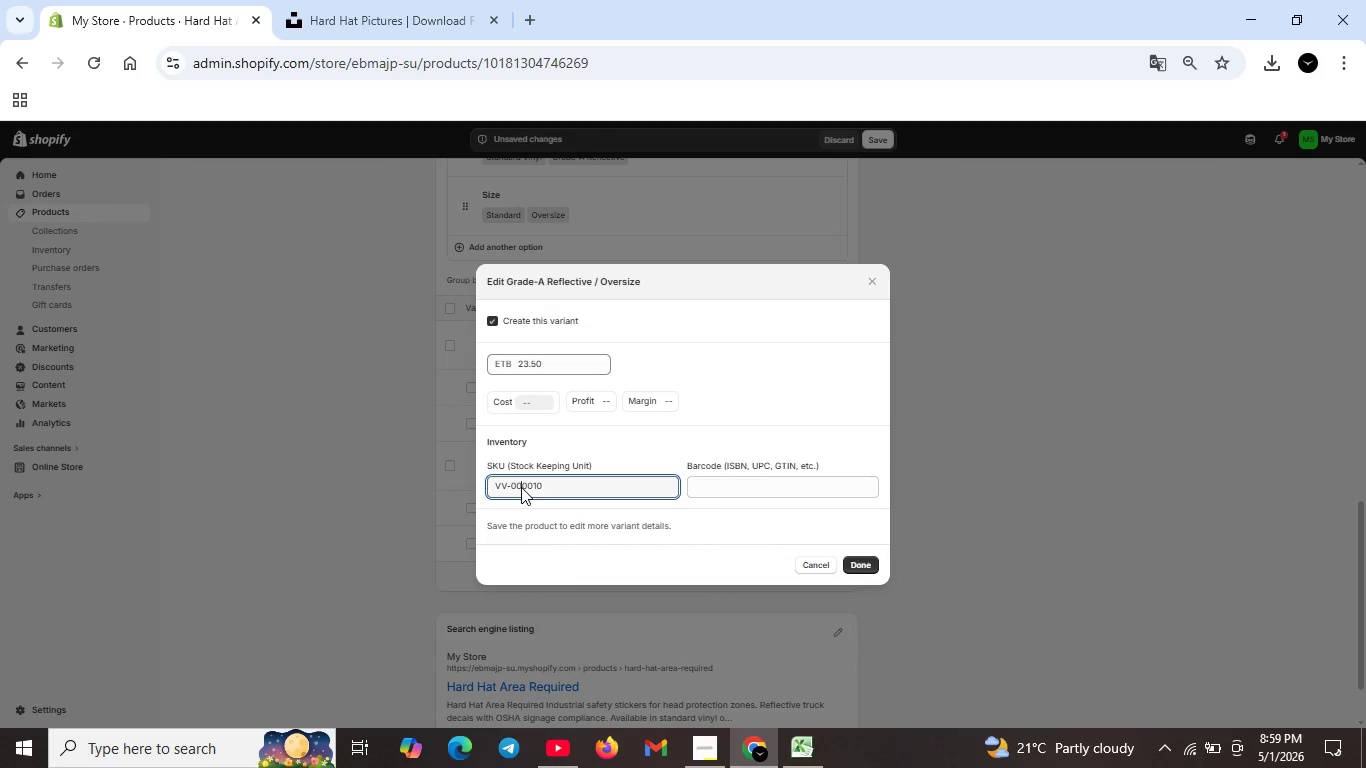 
double_click([521, 487])
 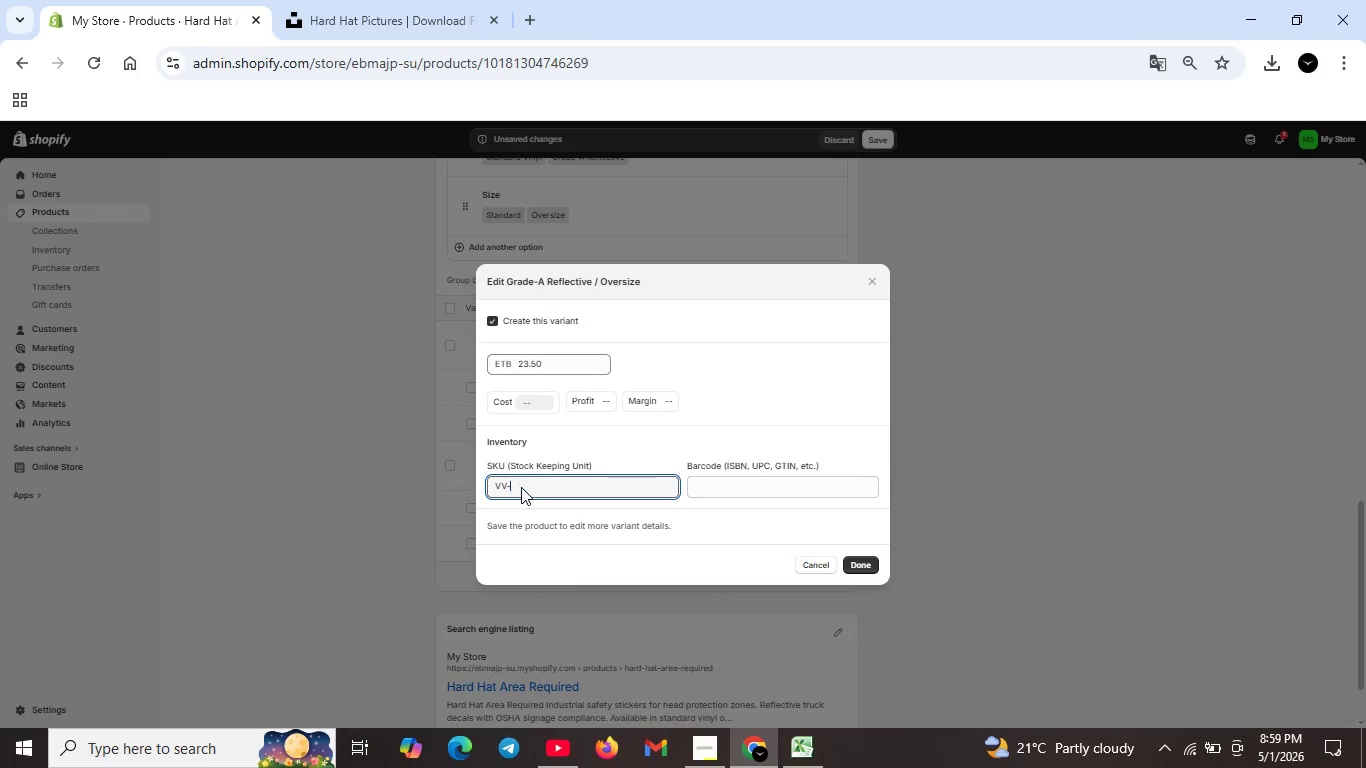 
key(Backspace)
type(HARD-OVR-REF)
 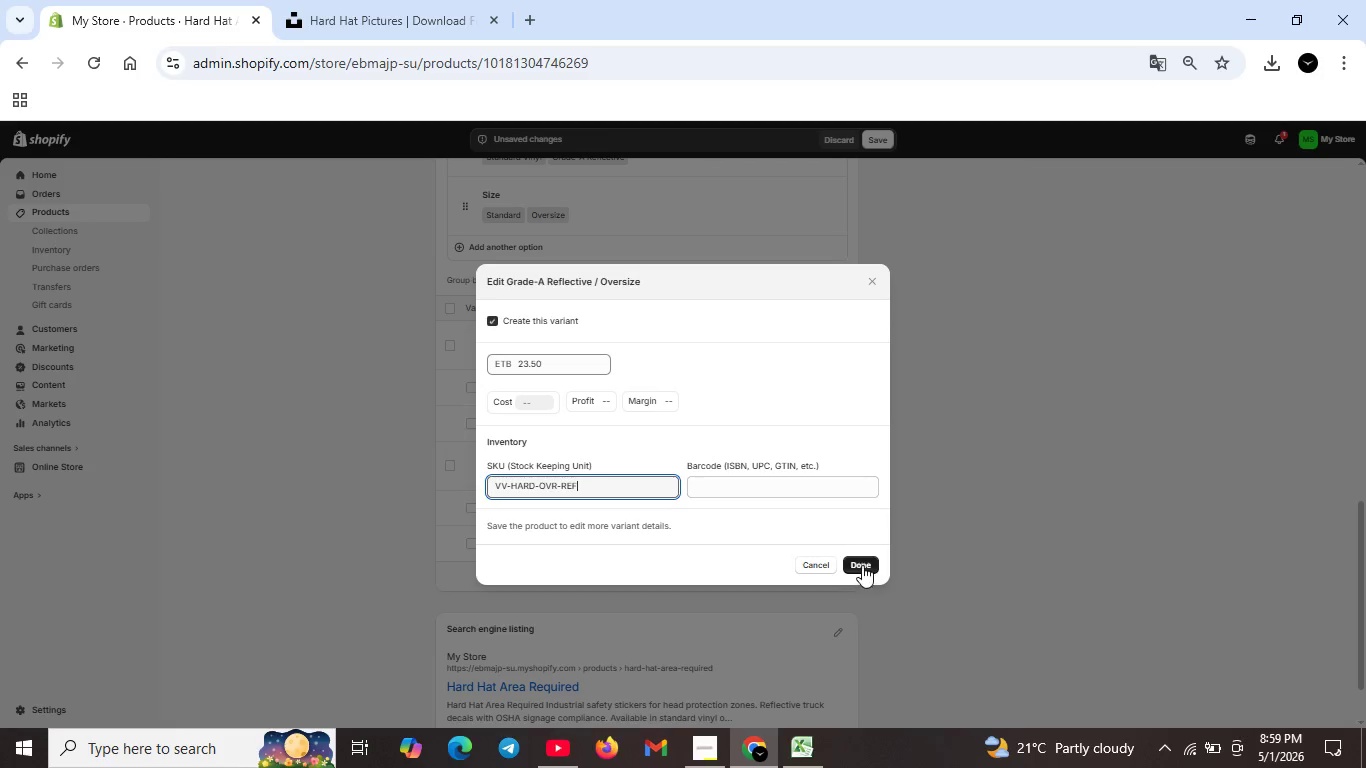 
left_click([863, 561])
 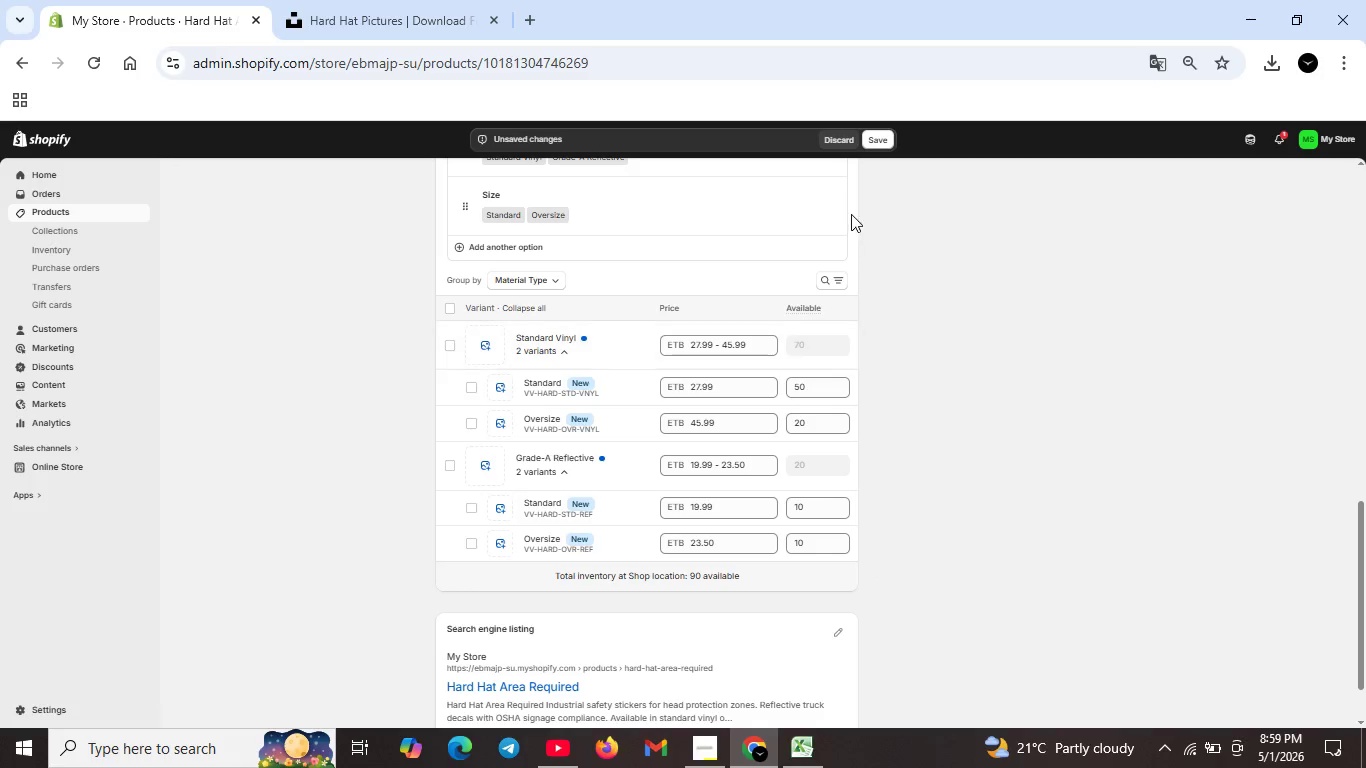 
scroll: coordinate [710, 443], scroll_direction: down, amount: 2.0
 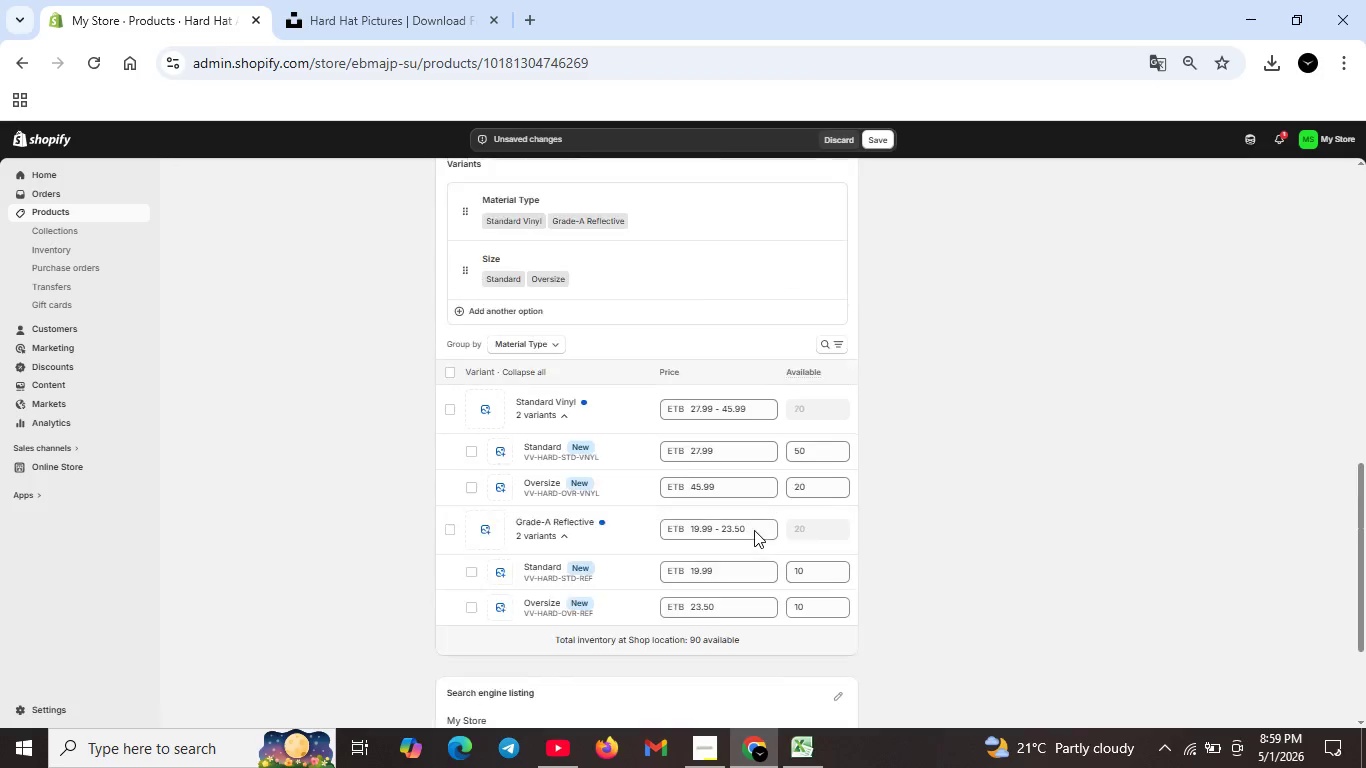 
scroll: coordinate [754, 530], scroll_direction: up, amount: 7.0
 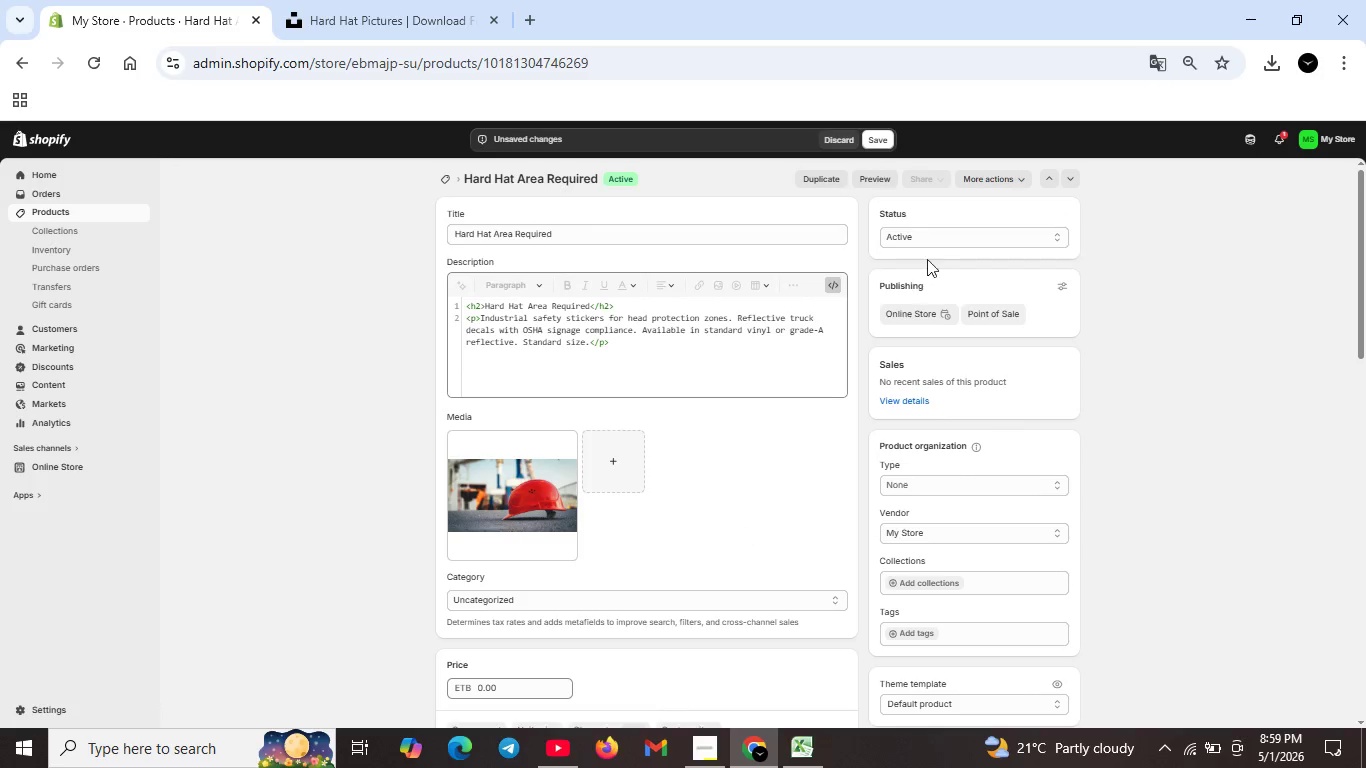 
left_click([884, 139])
 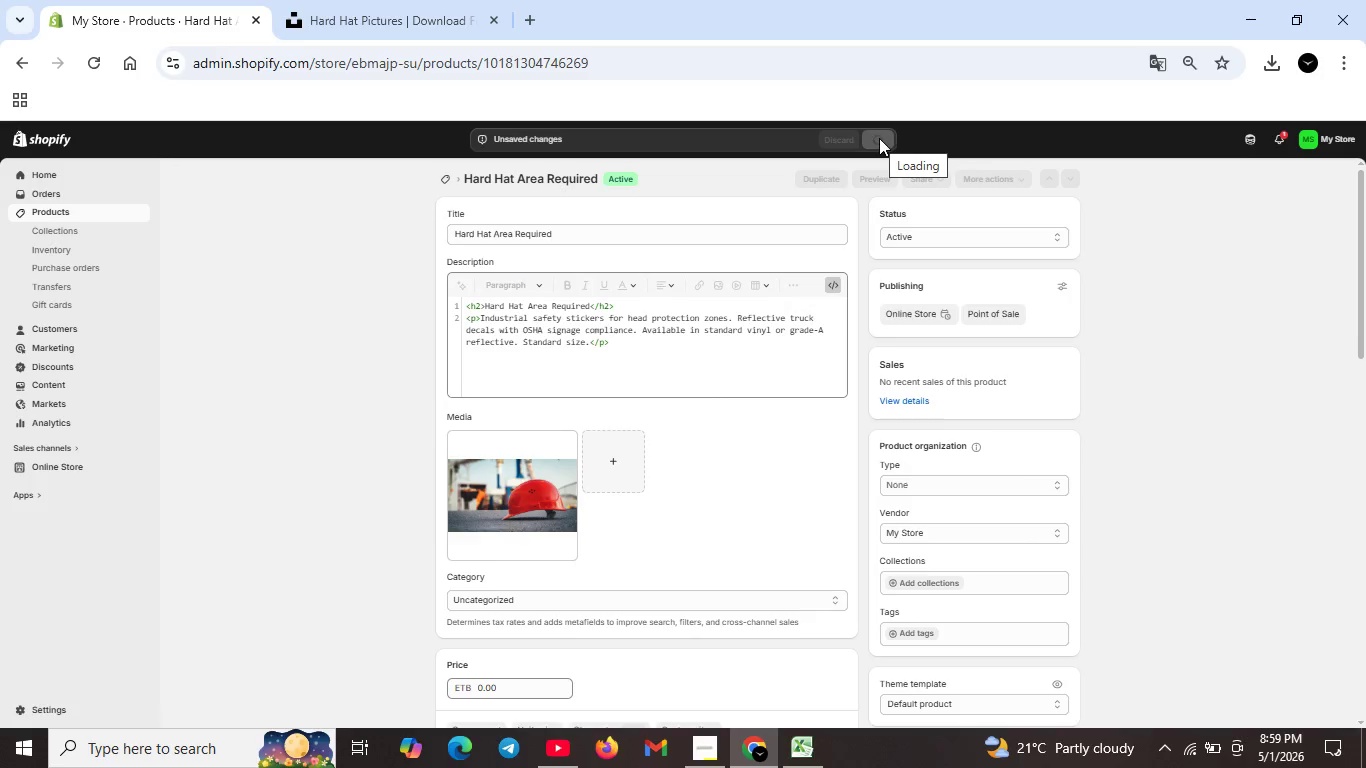 
wait(5.83)
 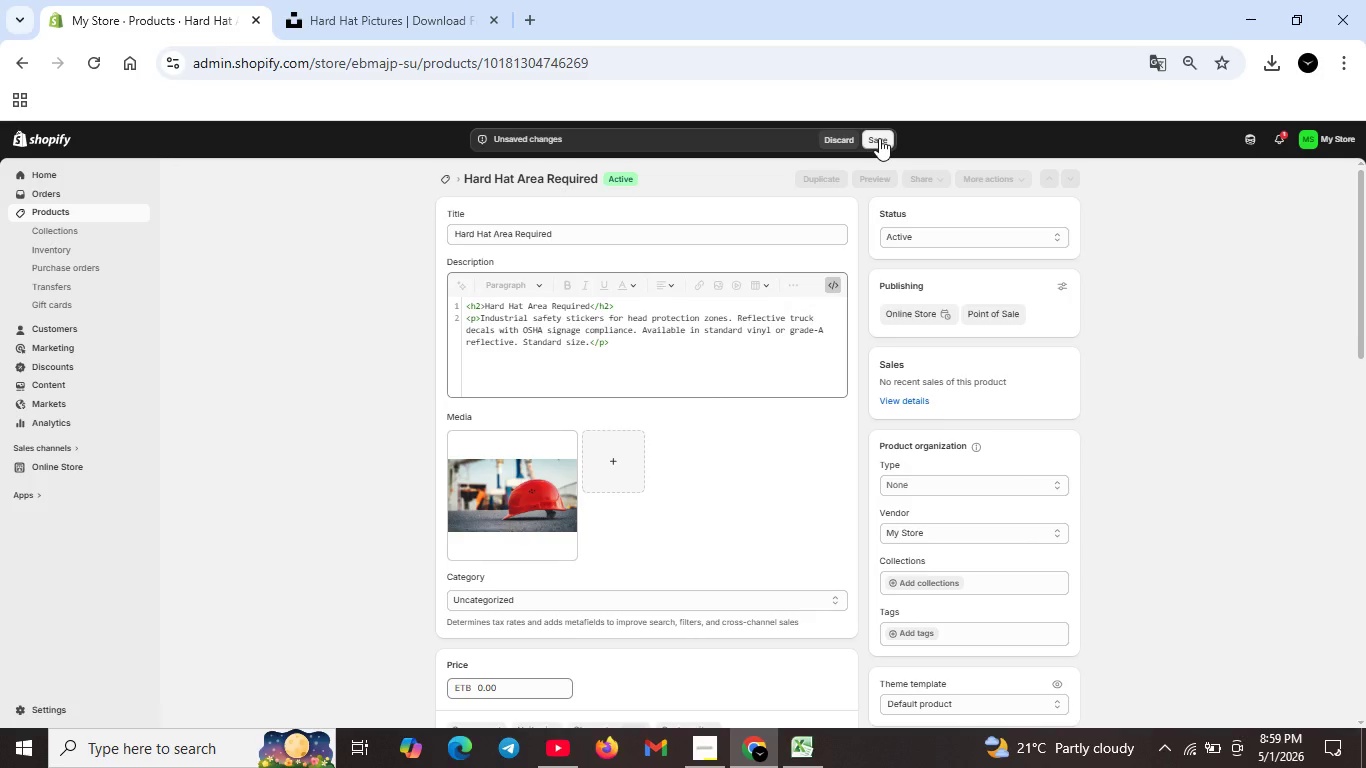 
scroll: coordinate [710, 510], scroll_direction: down, amount: 11.0
 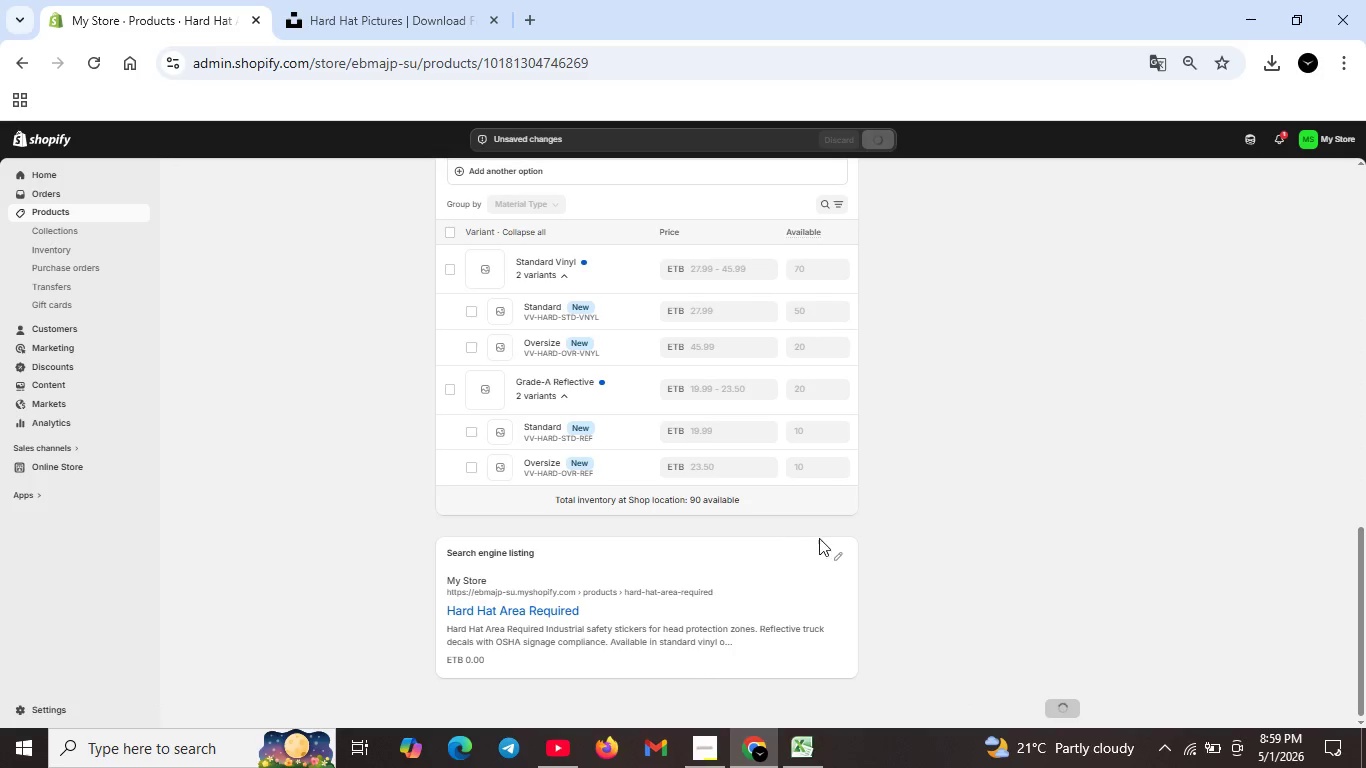 
mouse_move([814, 560])
 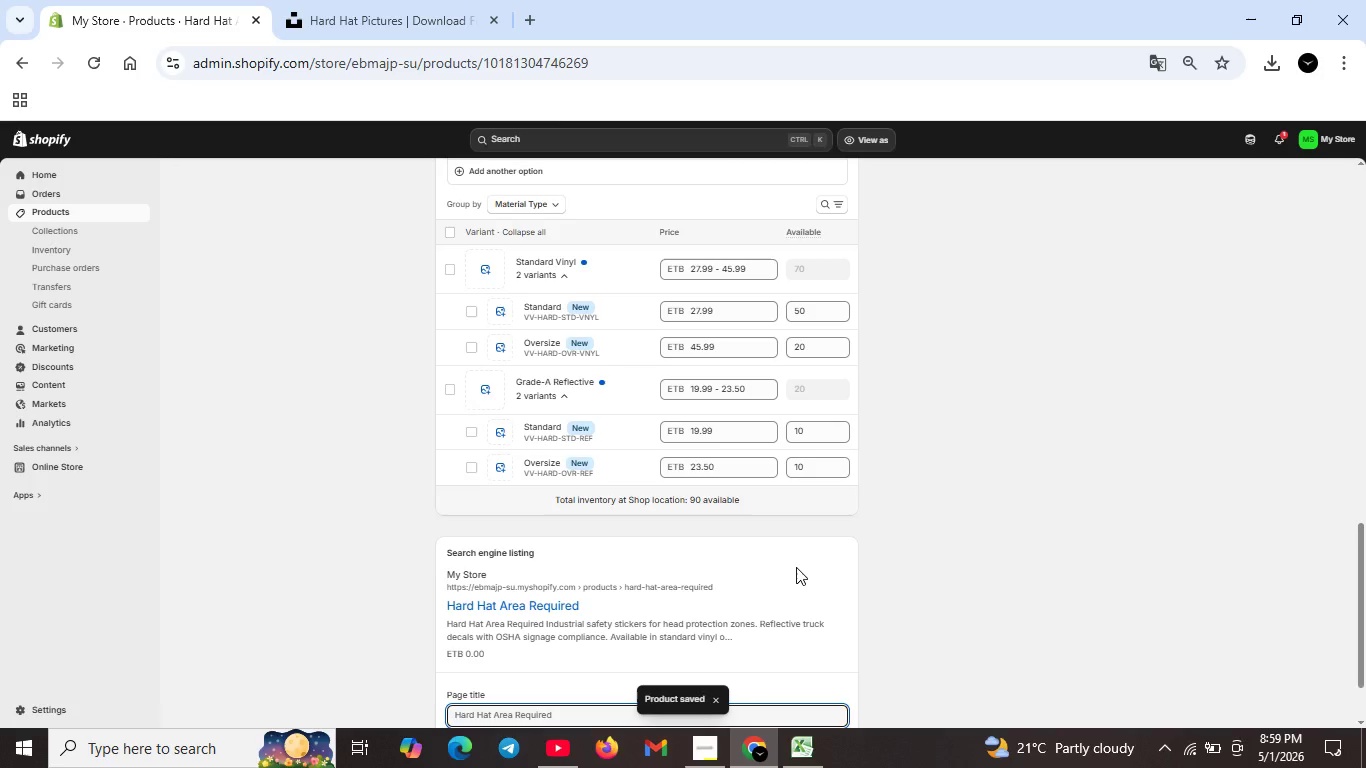 
scroll: coordinate [796, 567], scroll_direction: down, amount: 4.0
 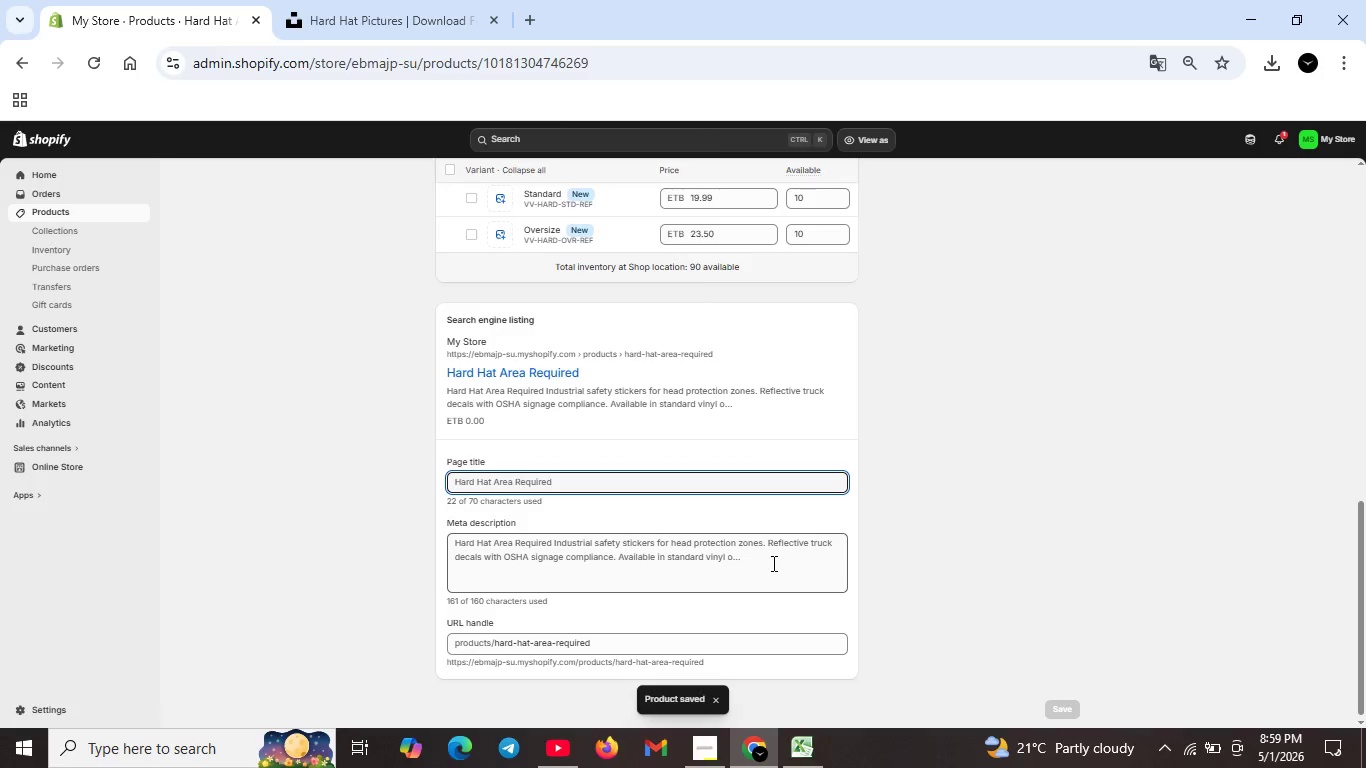 
left_click([763, 563])
 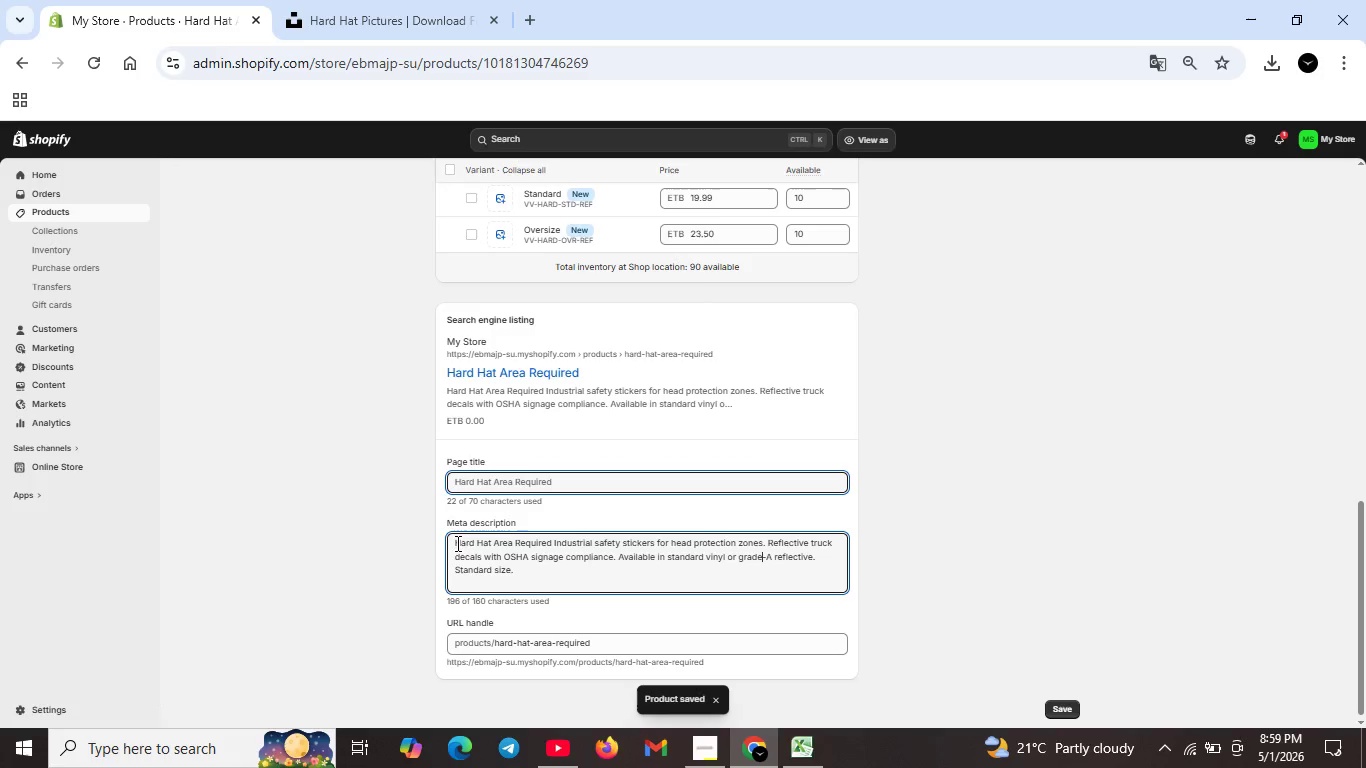 
left_click_drag(start_coordinate=[456, 543], to_coordinate=[538, 567])
 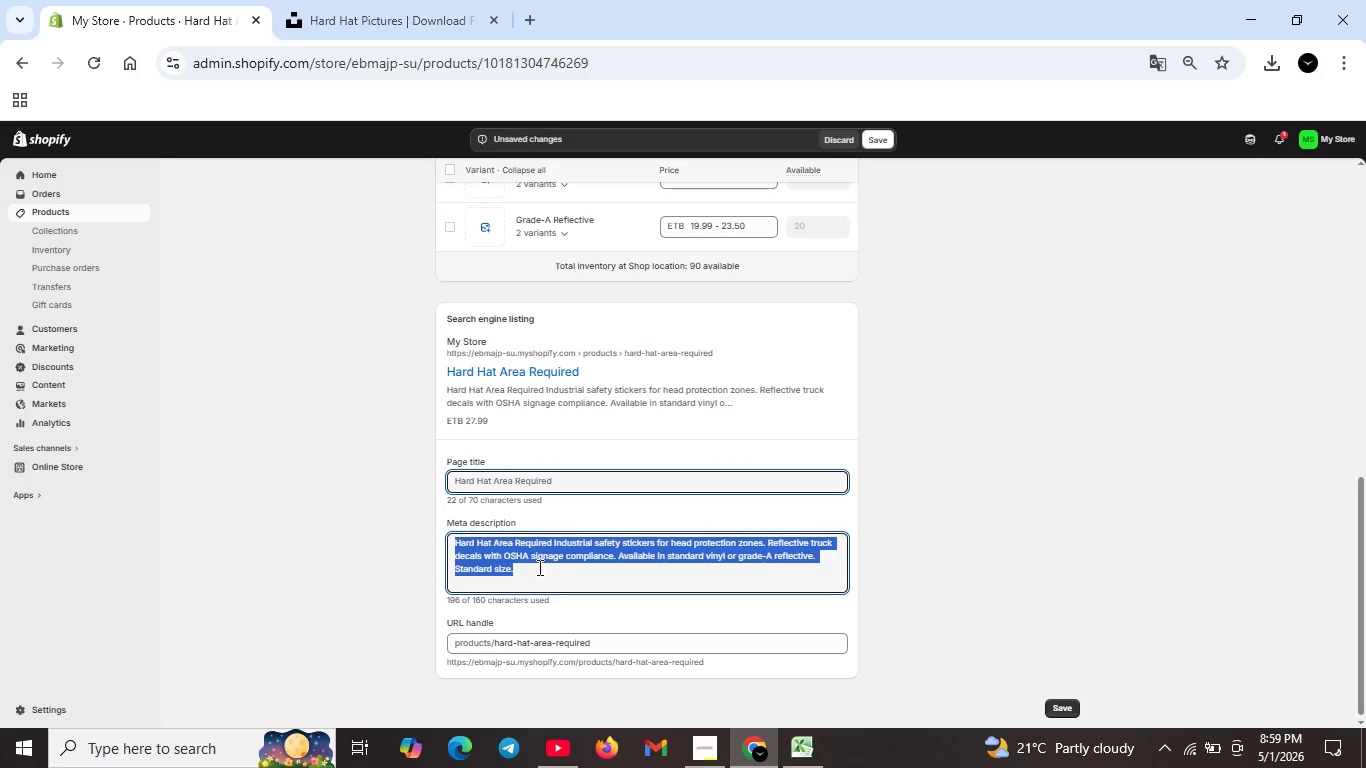 
key(Backspace)
 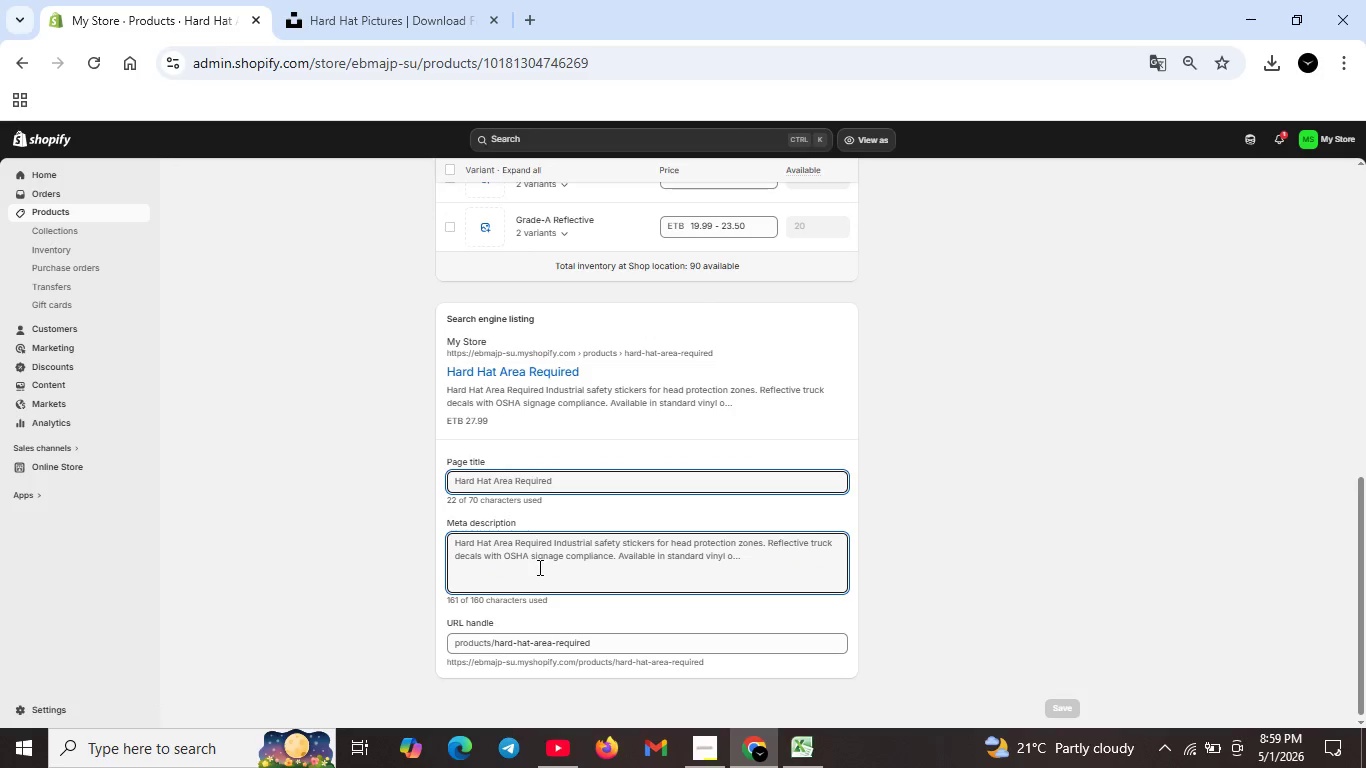 
type(industrial safety stickers: hard hat area required. reflective truck decas for head protetion zones. OSHA signage compliant )
key(Backspace)
type(,)
key(Backspace)
type(. Standard vinyl or raded)
key(Backspace)
key(Backspace)
key(Backspace)
key(Backspace)
key(Backspace)
type(grade-A reflective.)
 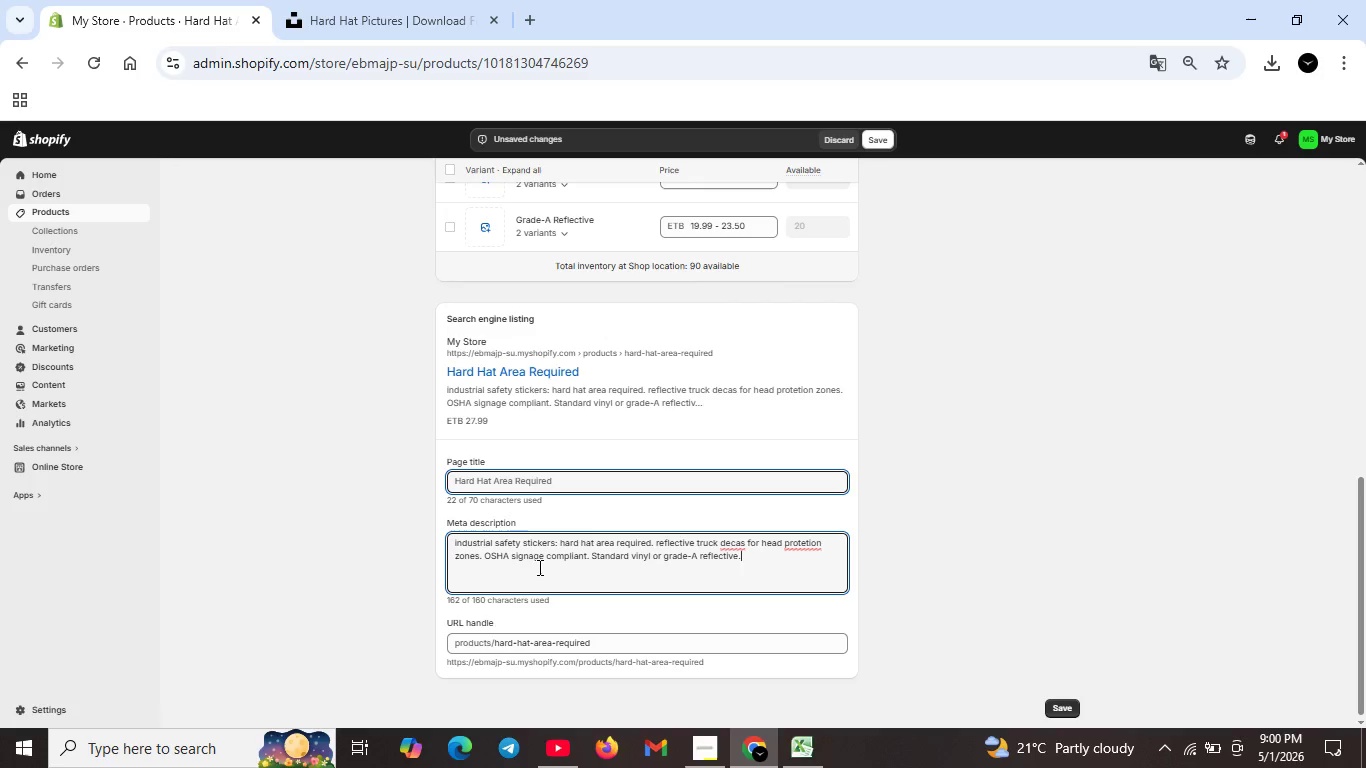 
left_click([741, 542])
 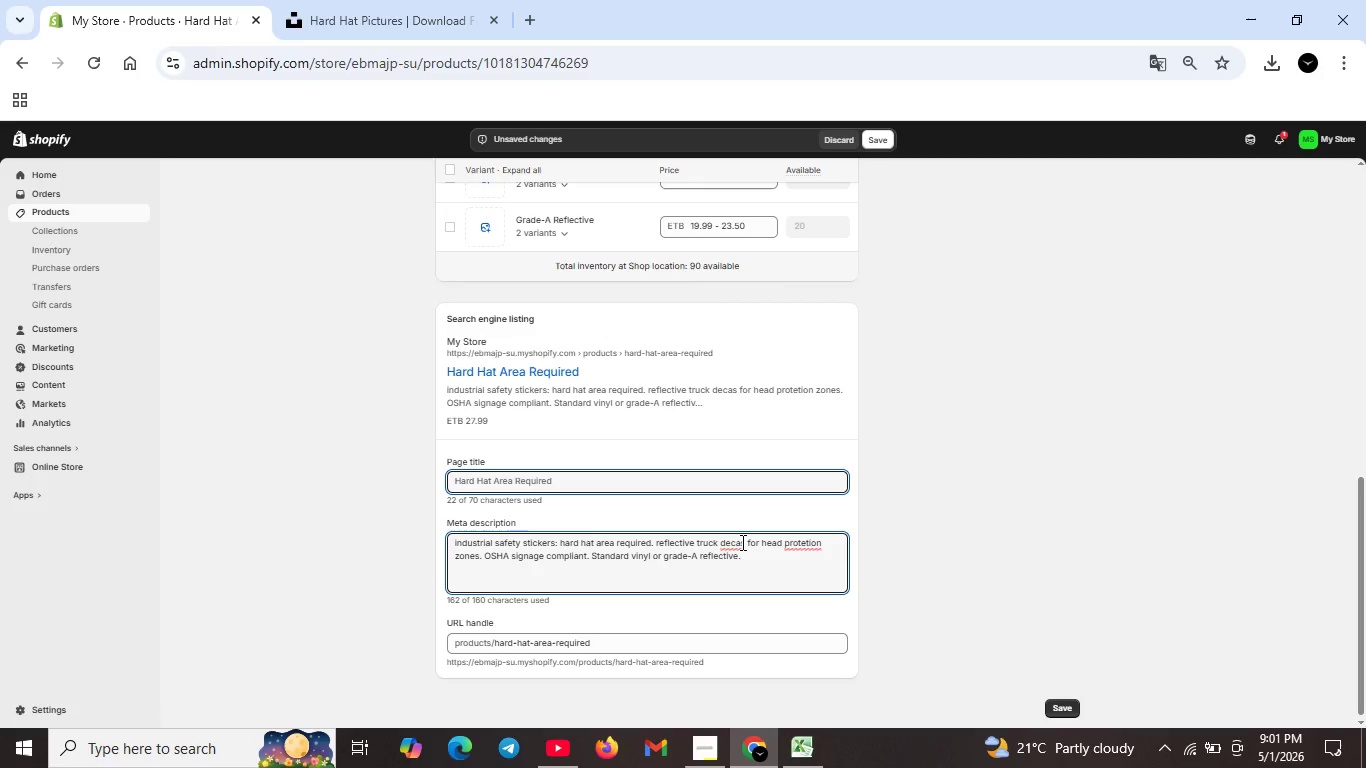 
key(L)
 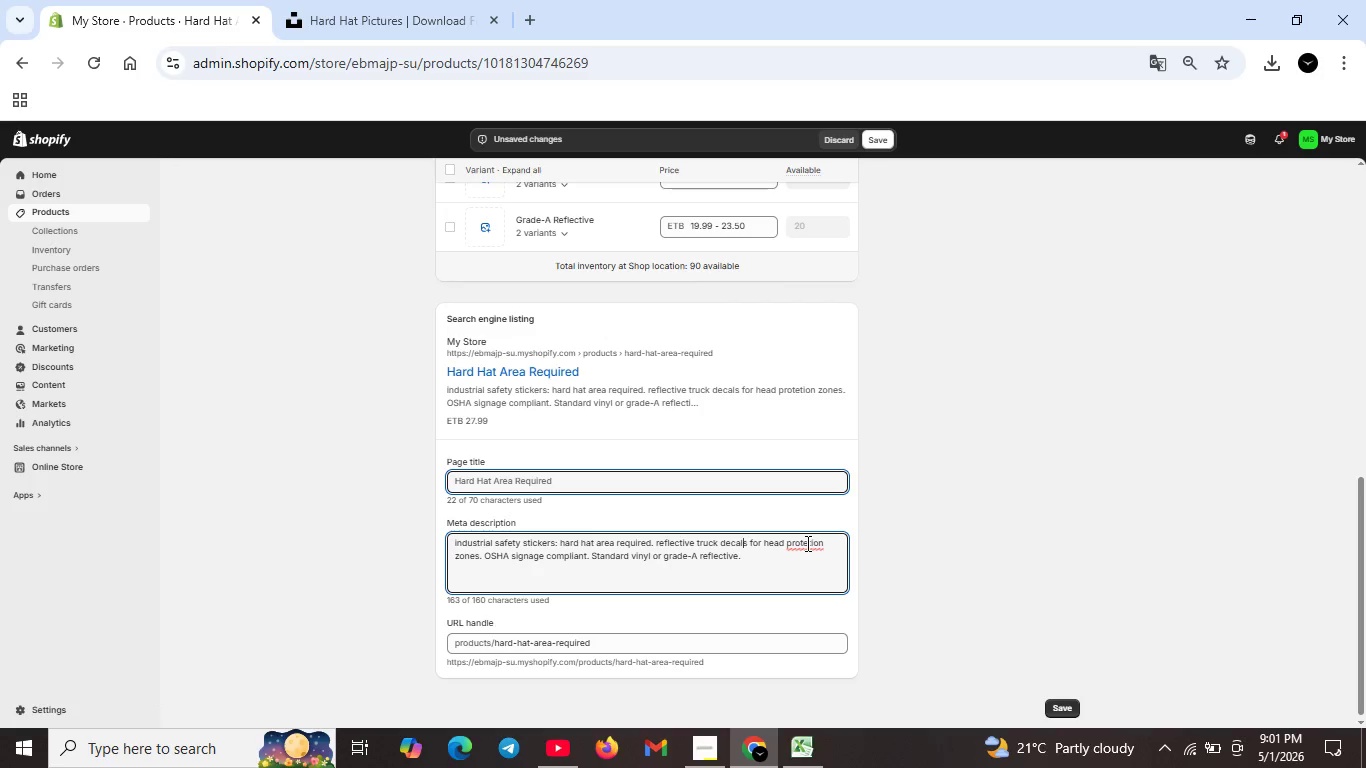 
left_click([809, 543])
 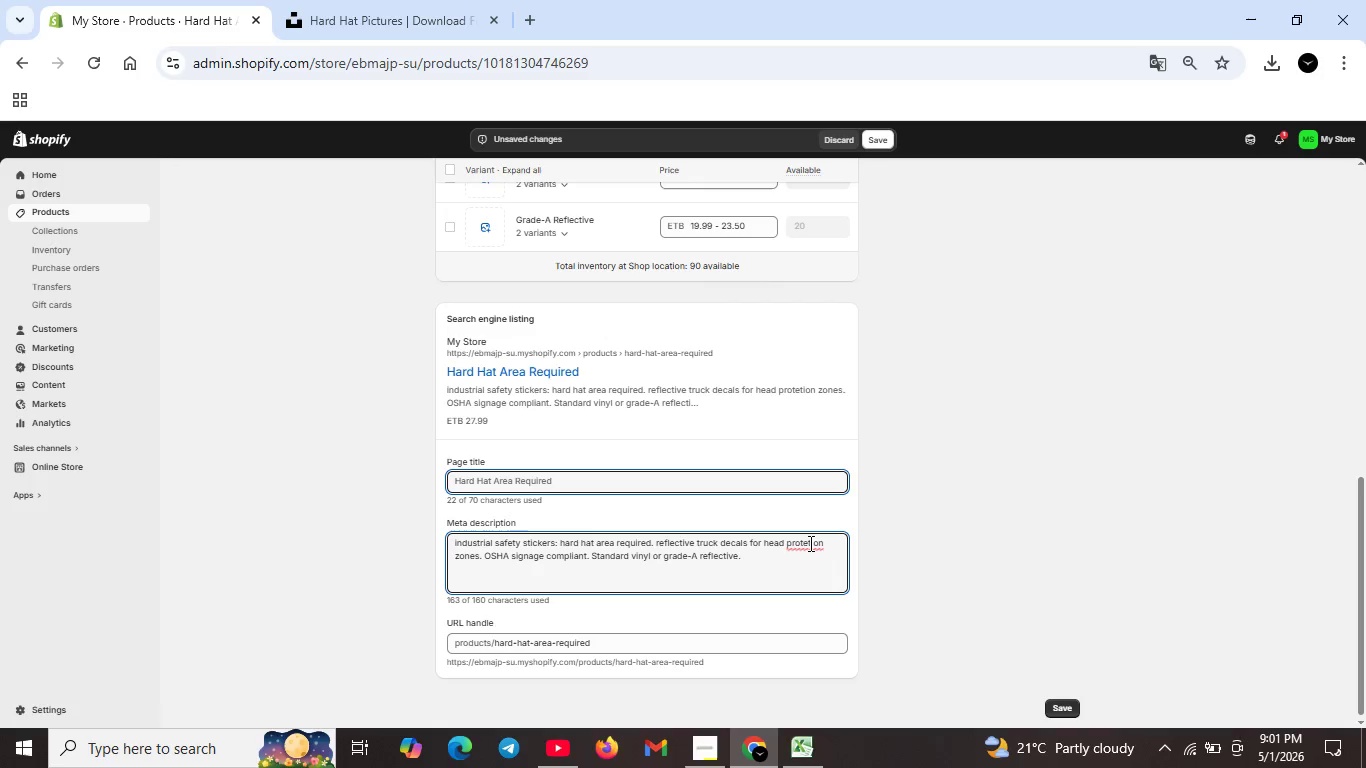 
key(C)
 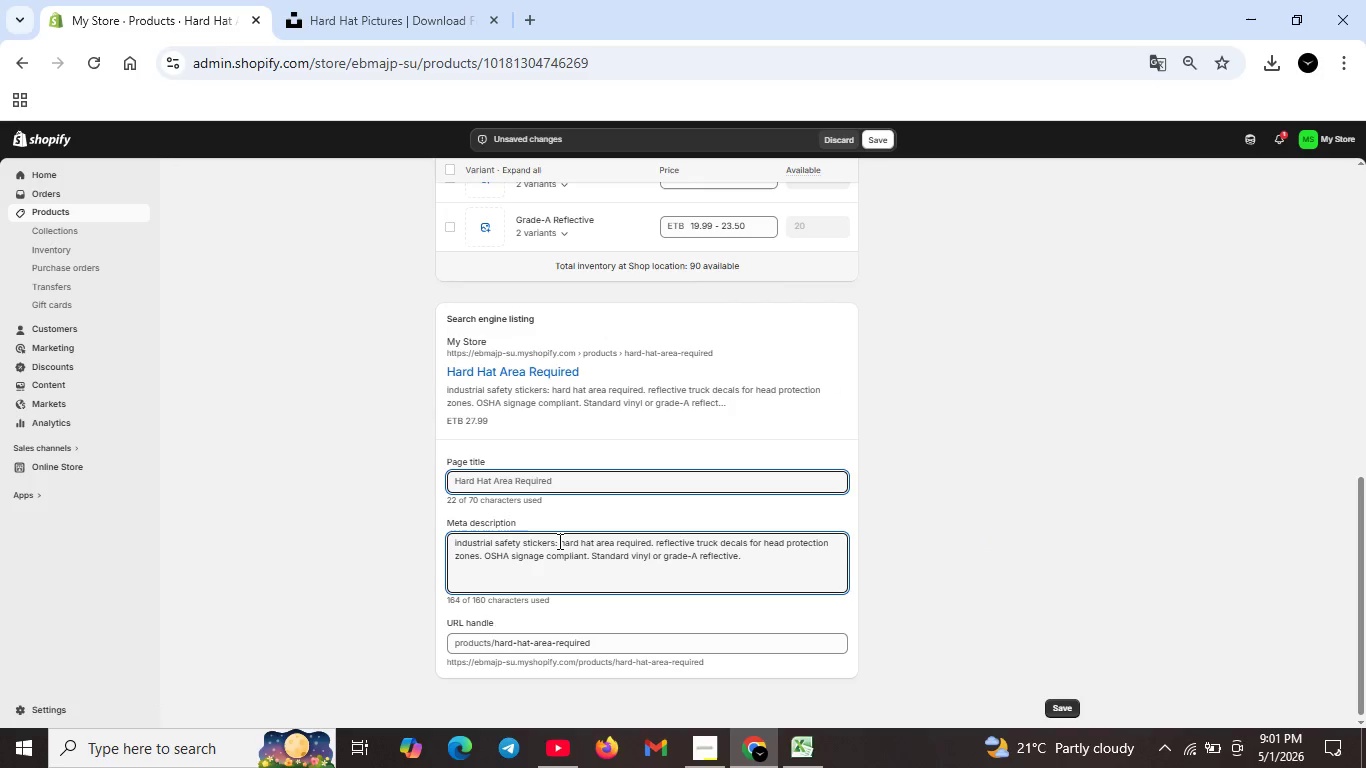 
wait(8.94)
 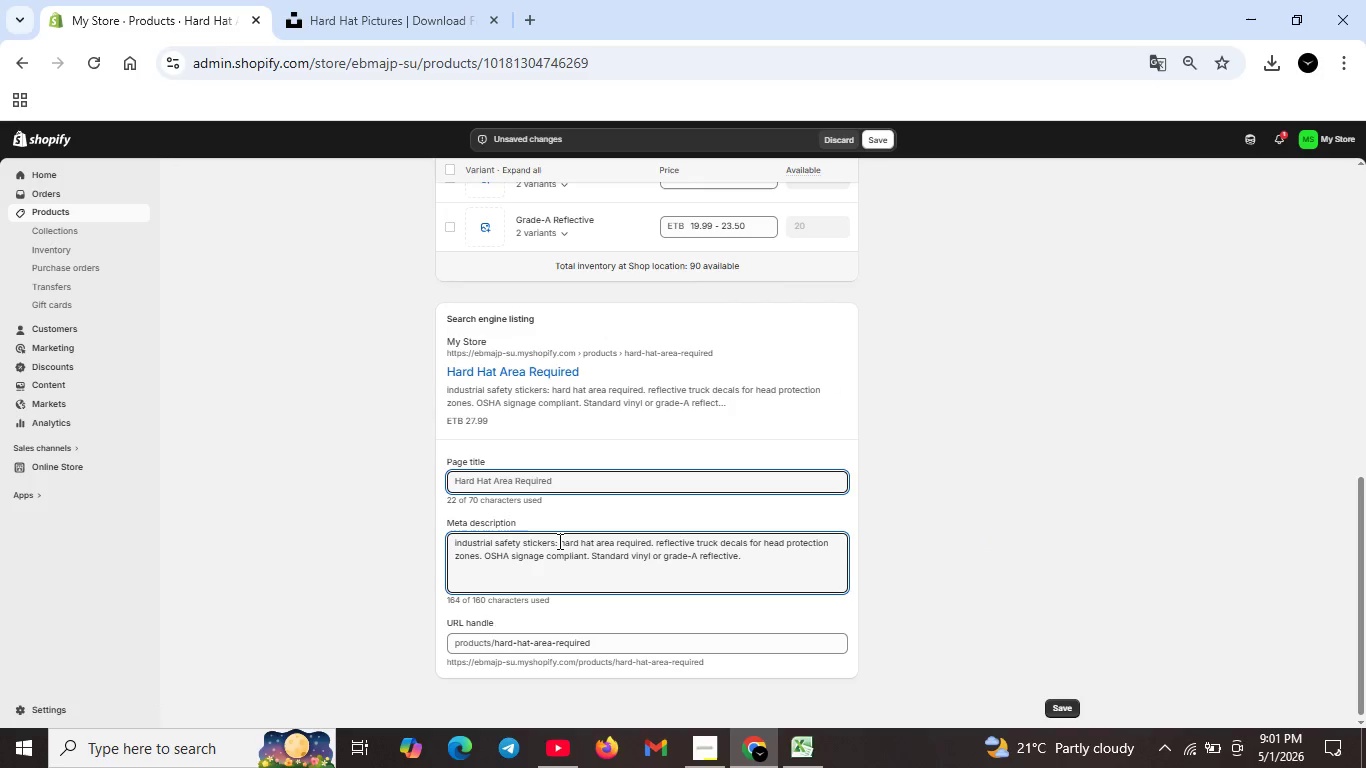 
scroll: coordinate [733, 572], scroll_direction: up, amount: 3.0
 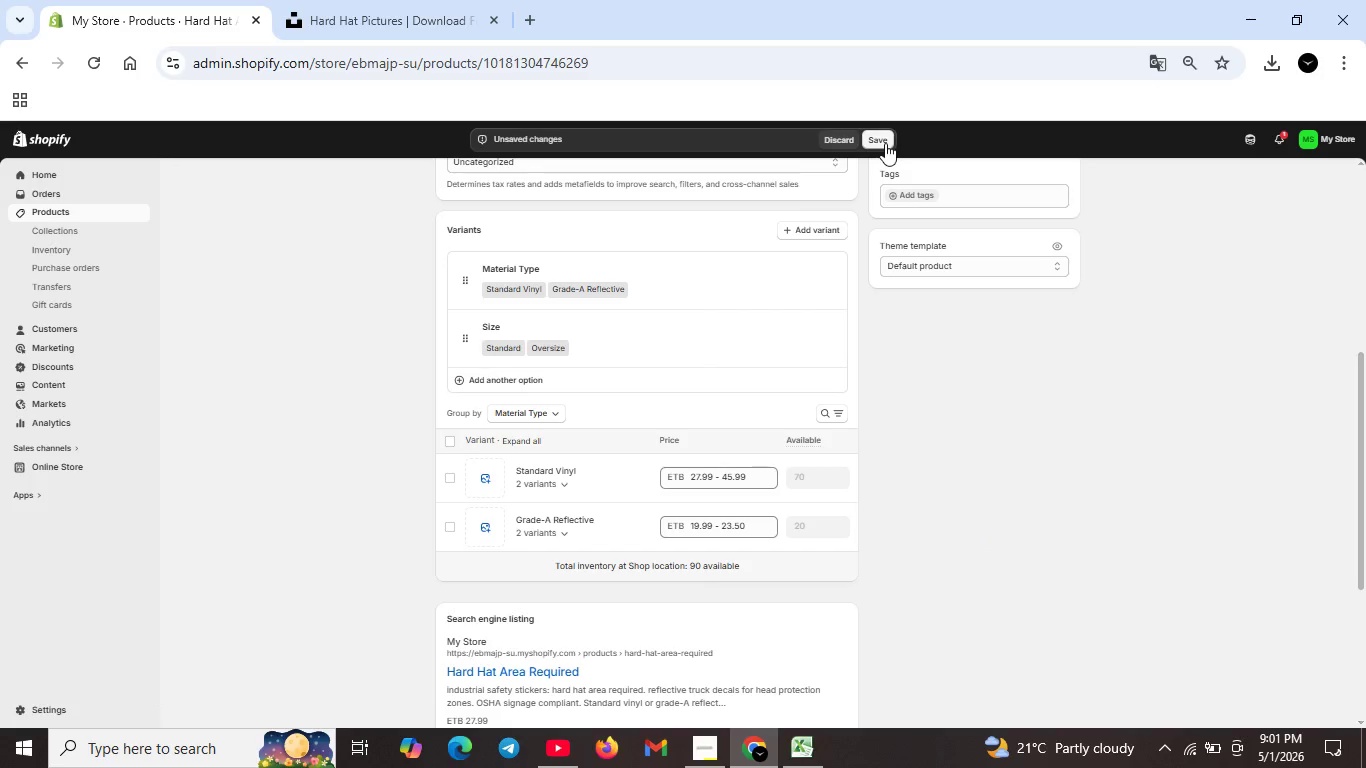 
left_click([885, 143])
 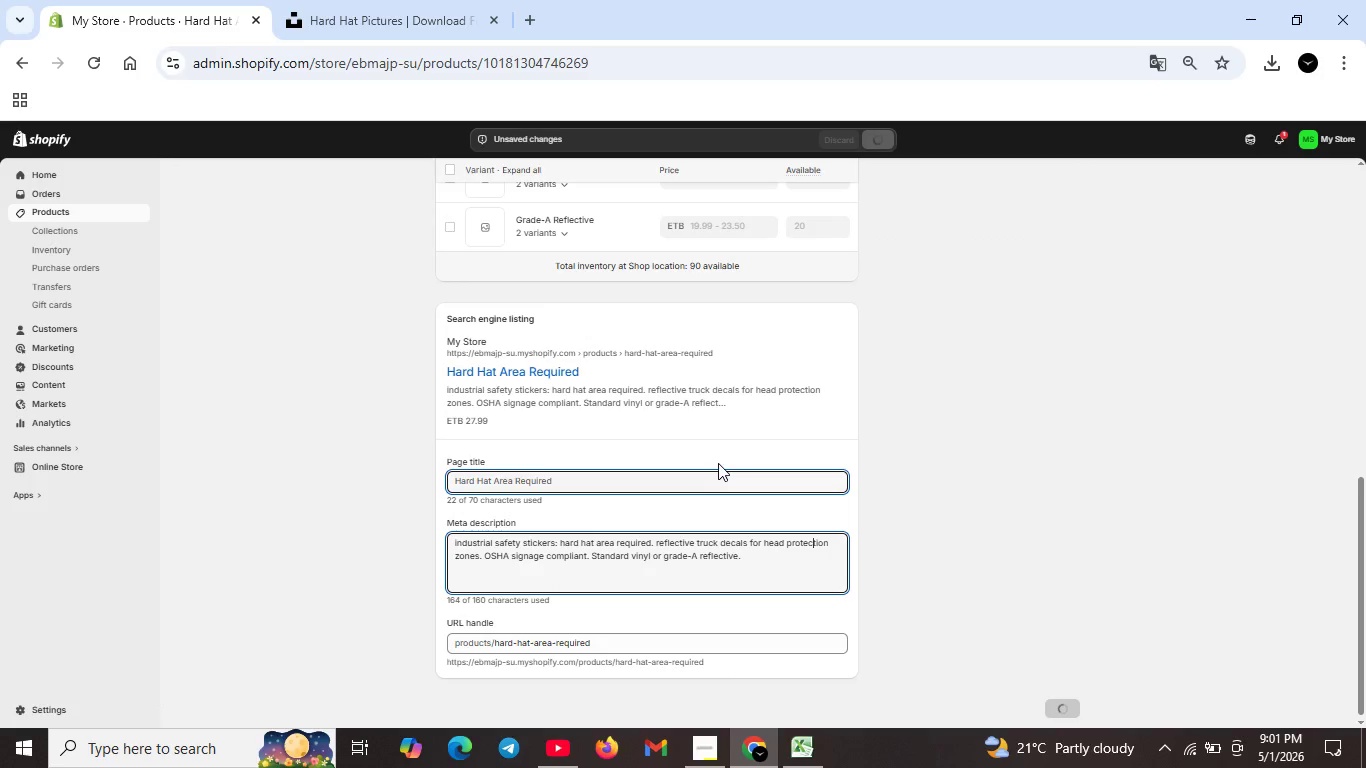 
wait(5.88)
 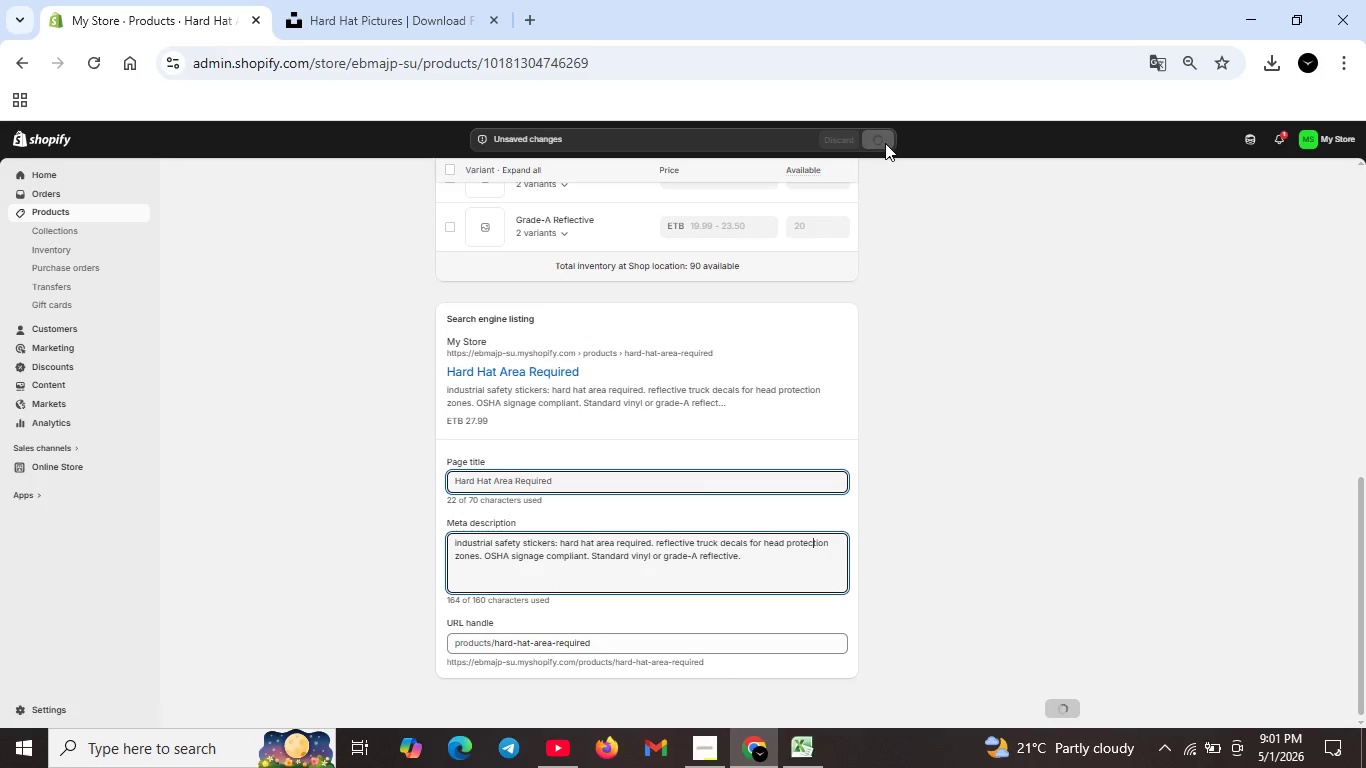 
scroll: coordinate [725, 516], scroll_direction: up, amount: 5.0
 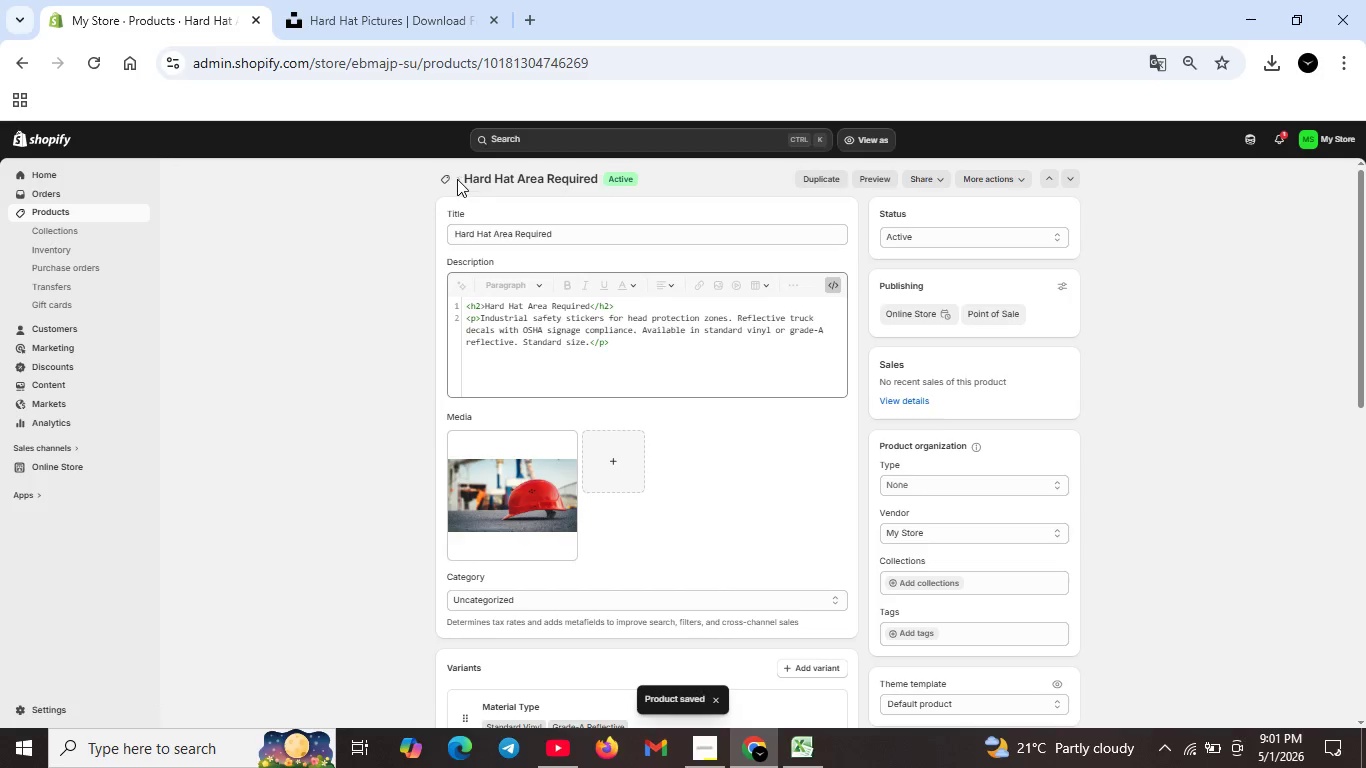 
left_click([451, 176])
 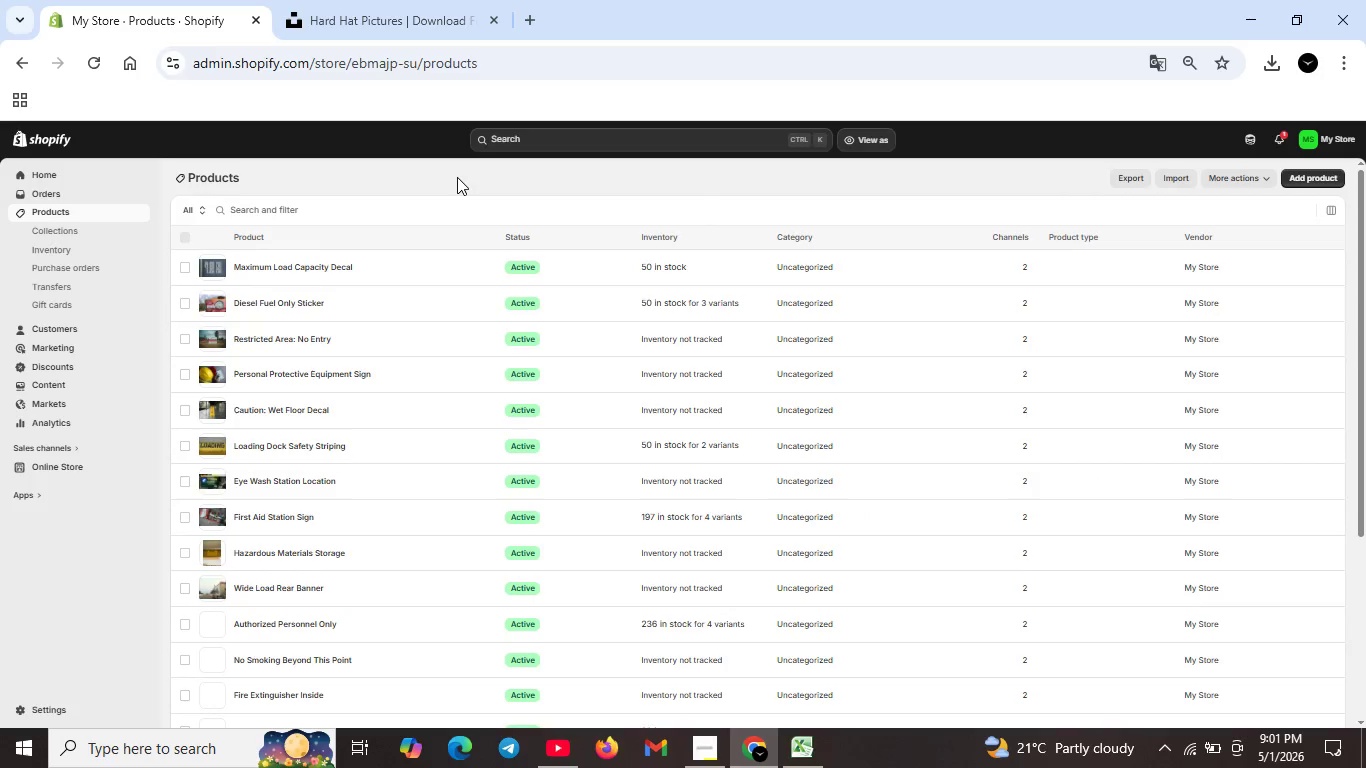 
scroll: coordinate [294, 569], scroll_direction: down, amount: 4.0
 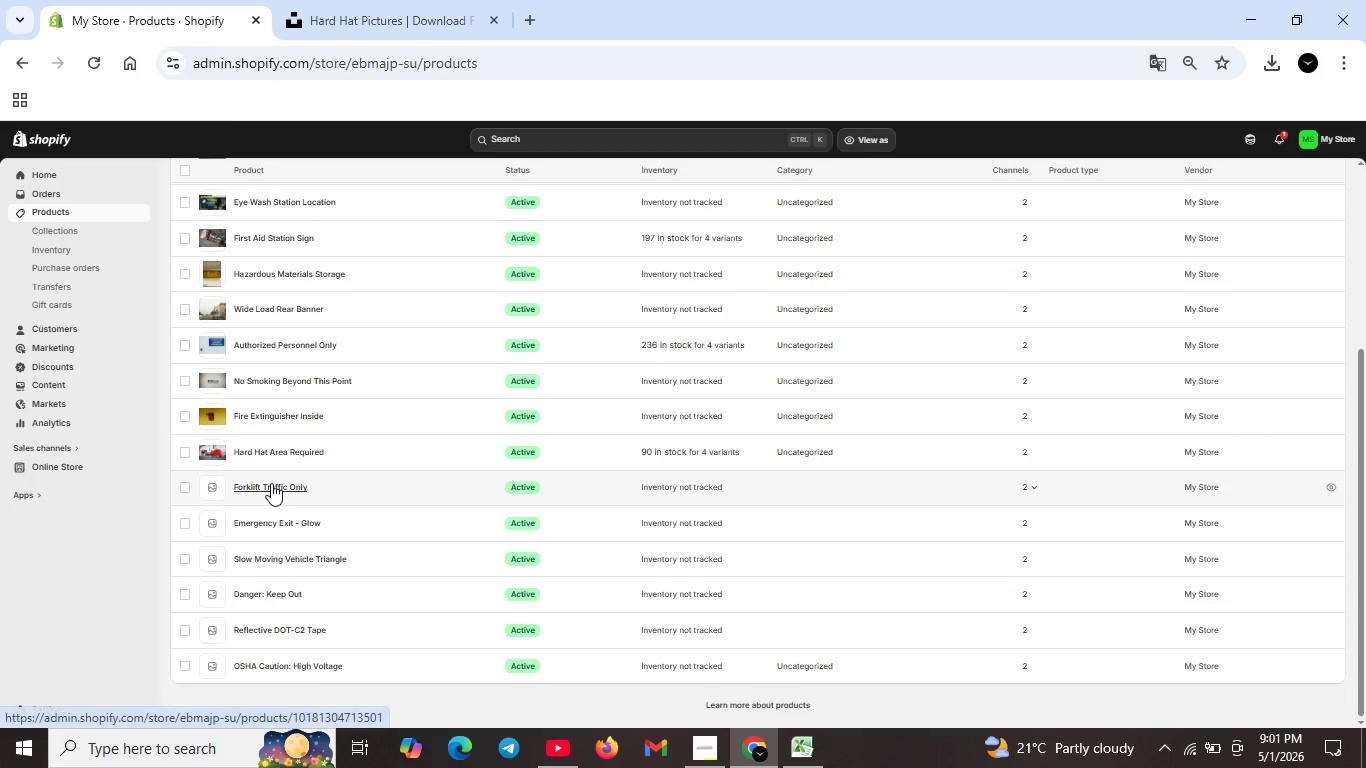 
double_click([273, 483])
 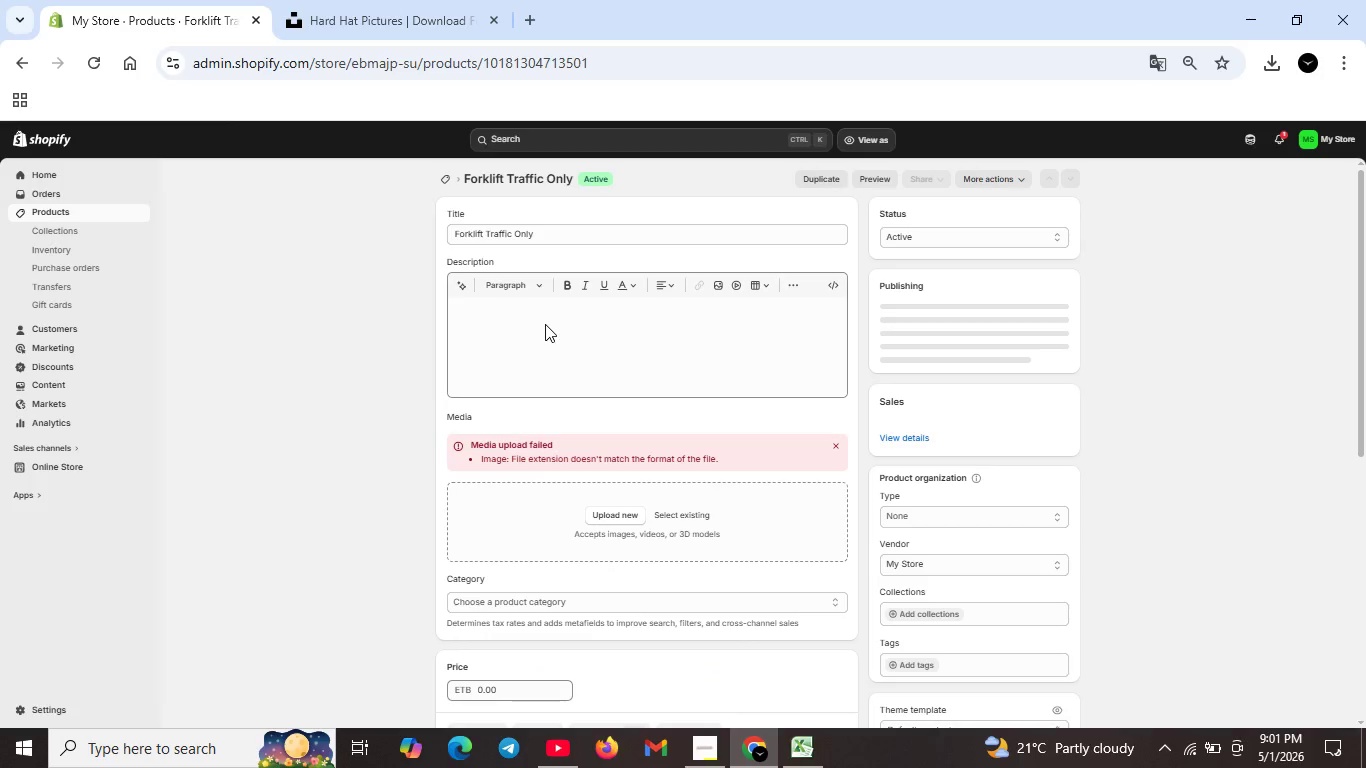 
left_click([544, 323])
 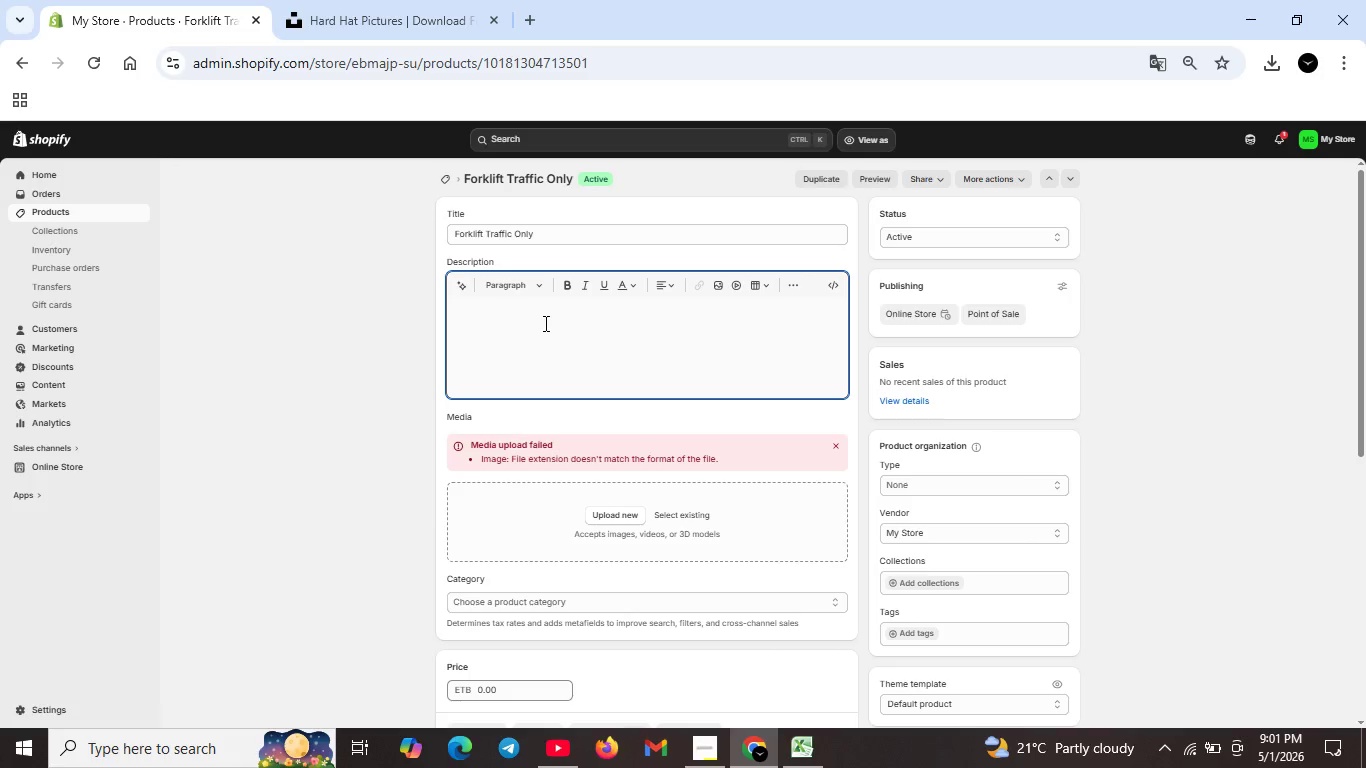 
key(Shift+ShiftRight)
 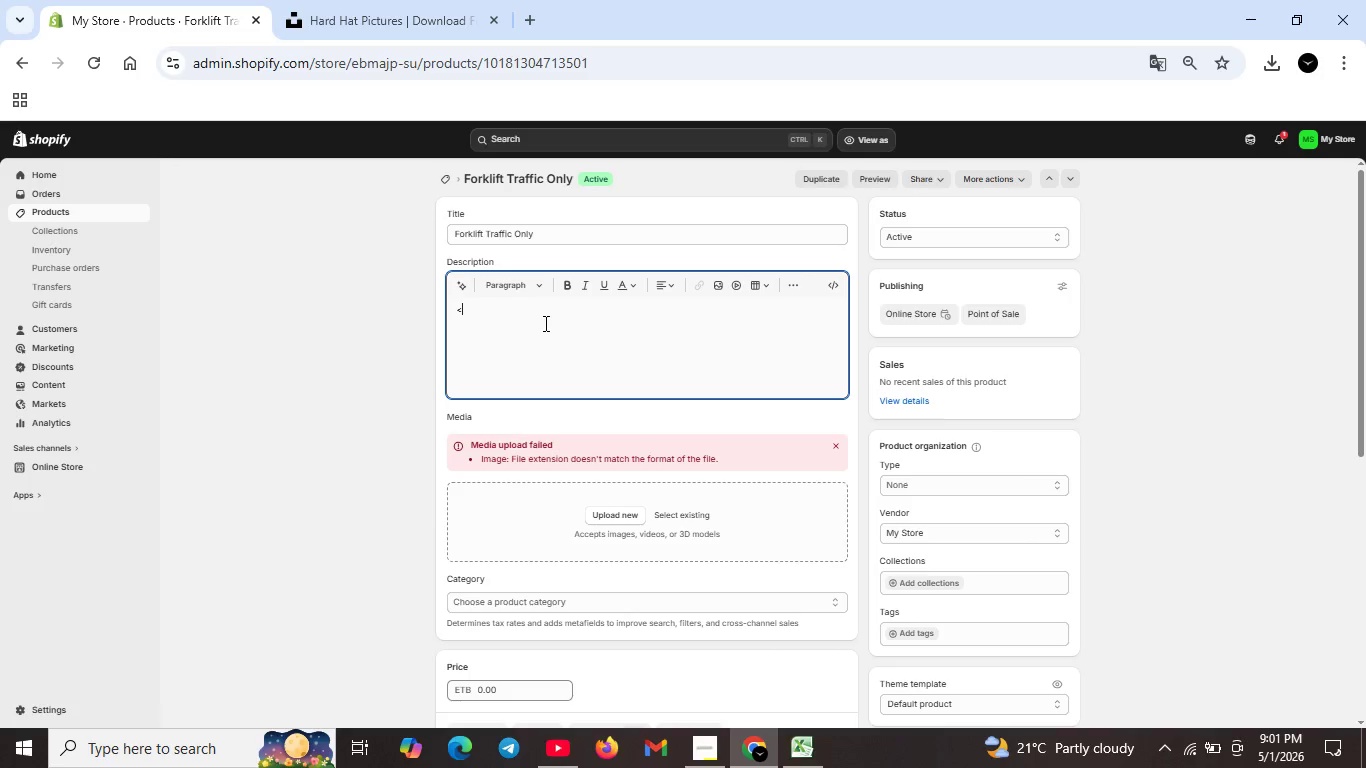 
key(Shift+Comma)
 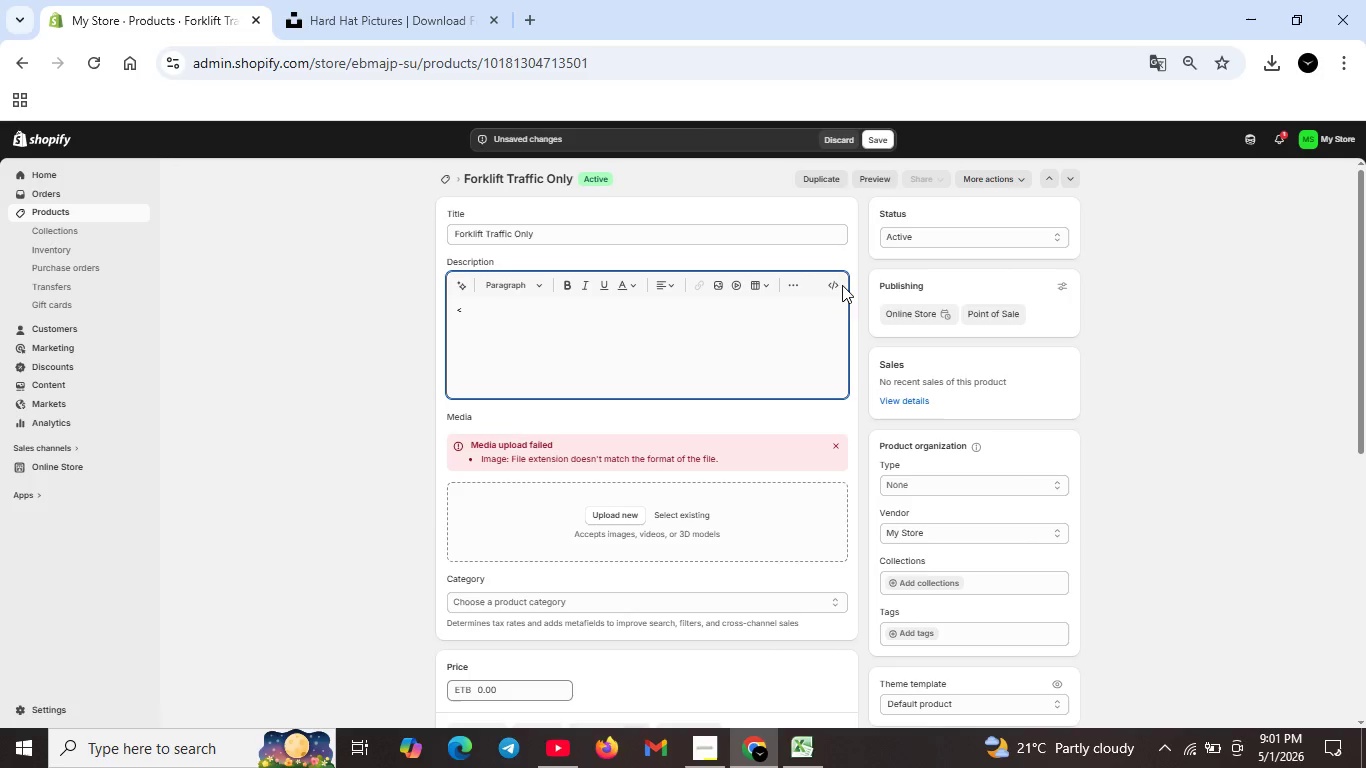 
left_click([836, 282])
 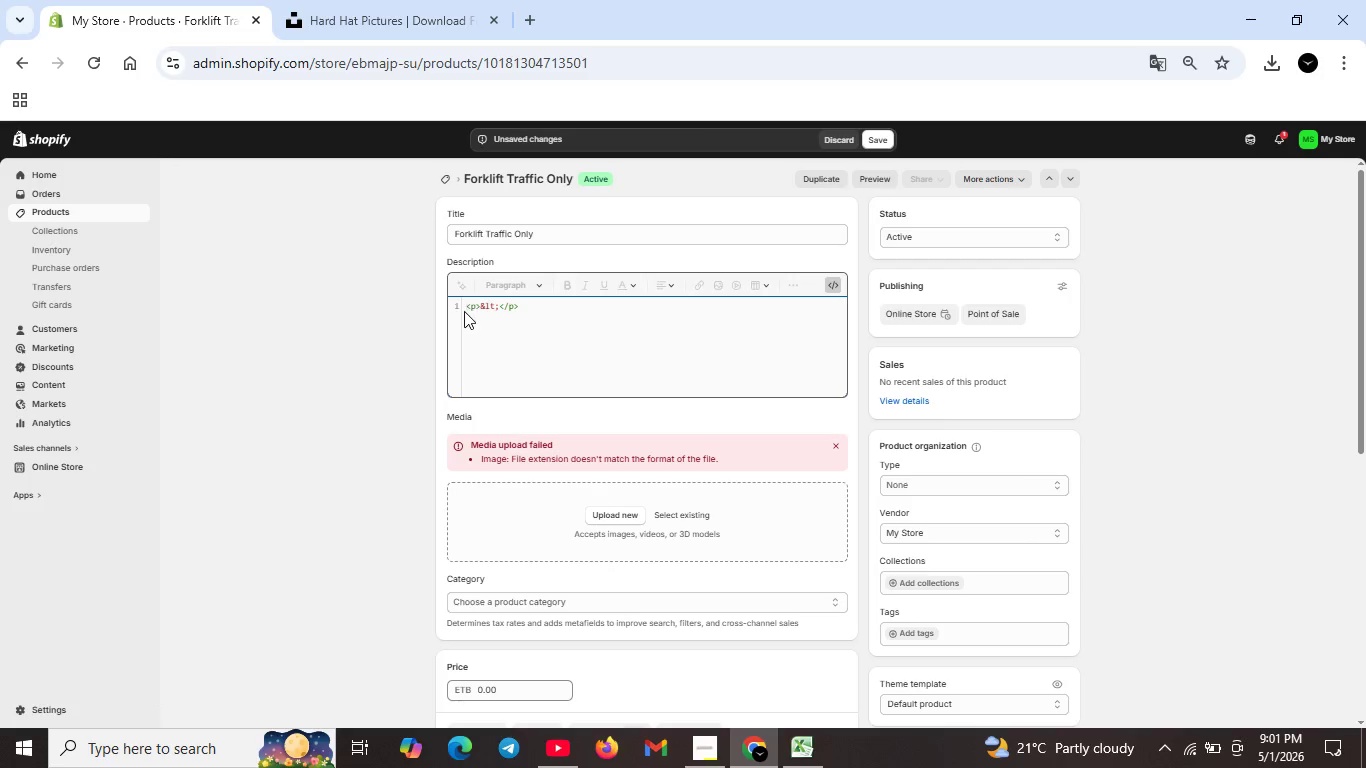 
left_click_drag(start_coordinate=[461, 308], to_coordinate=[532, 311])
 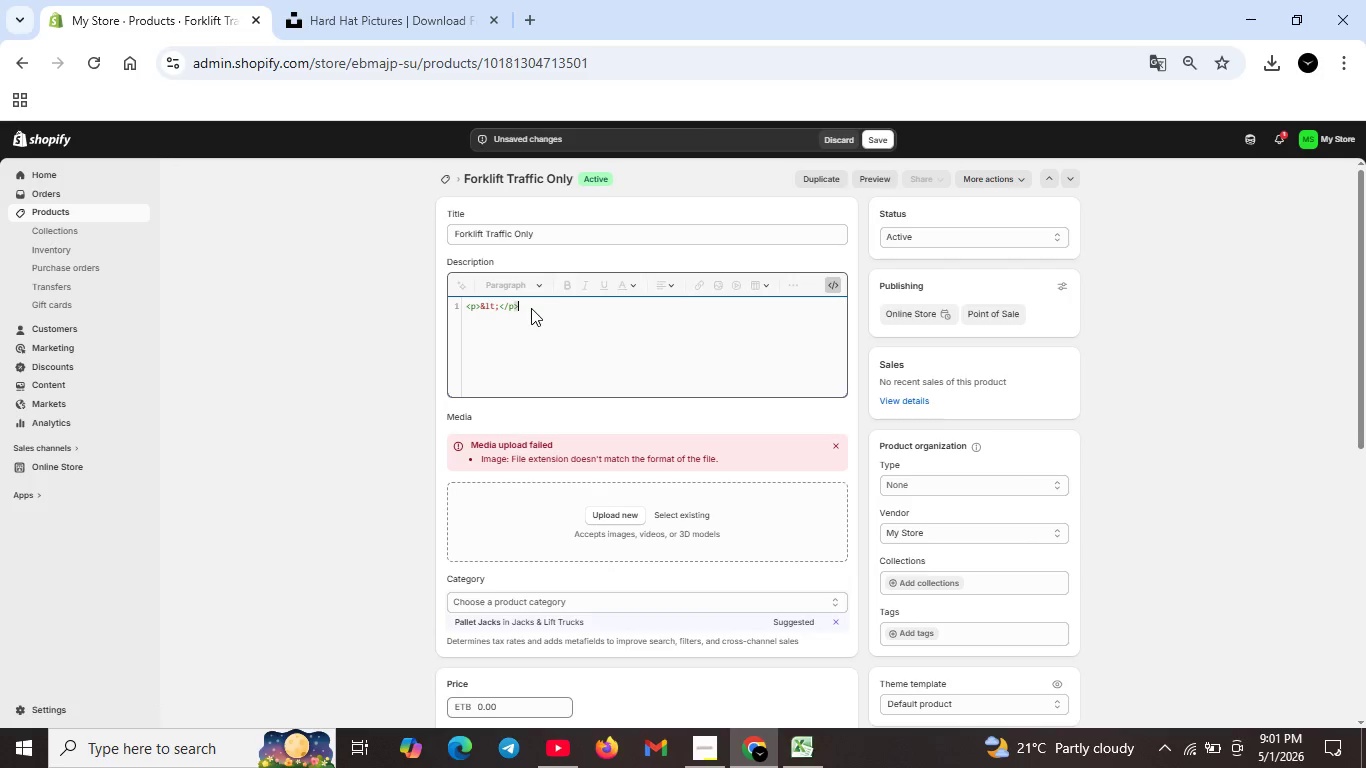 
double_click([531, 308])
 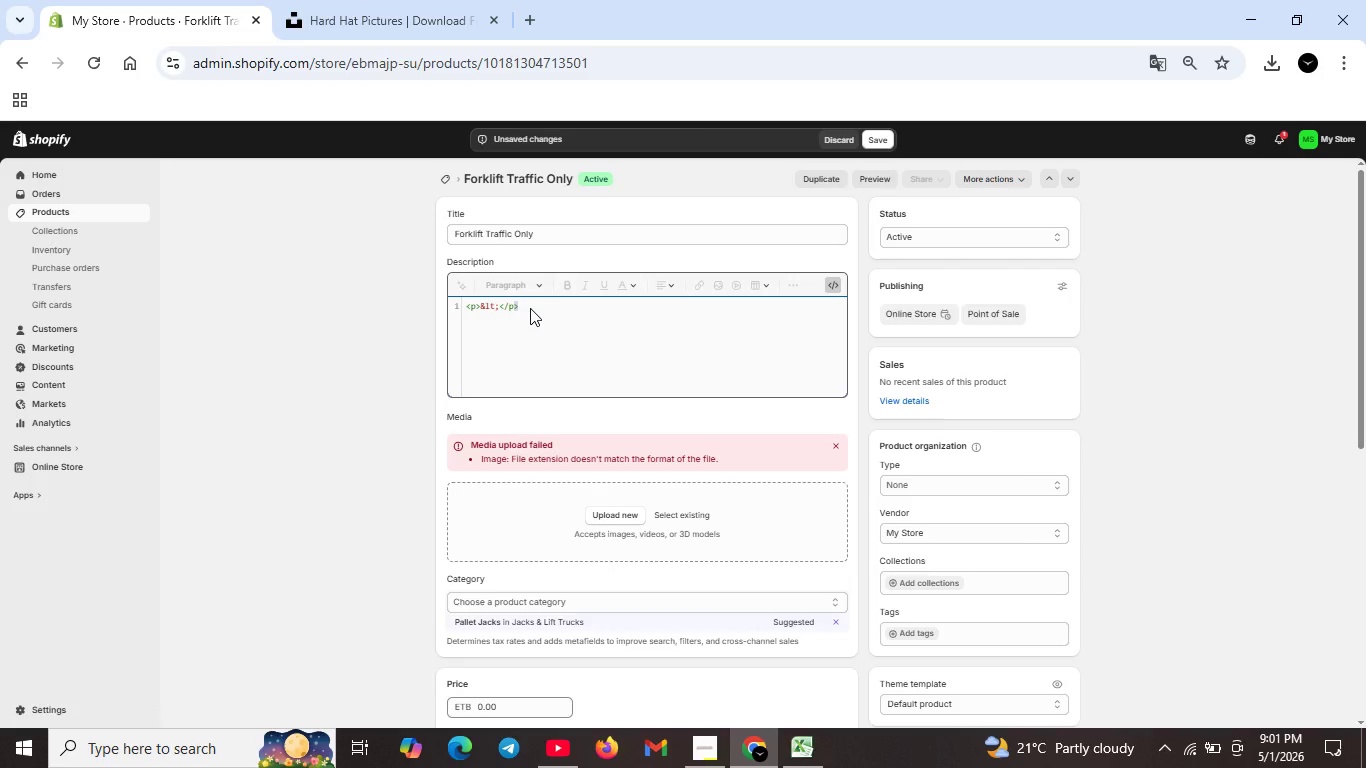 
key(Control+A)
 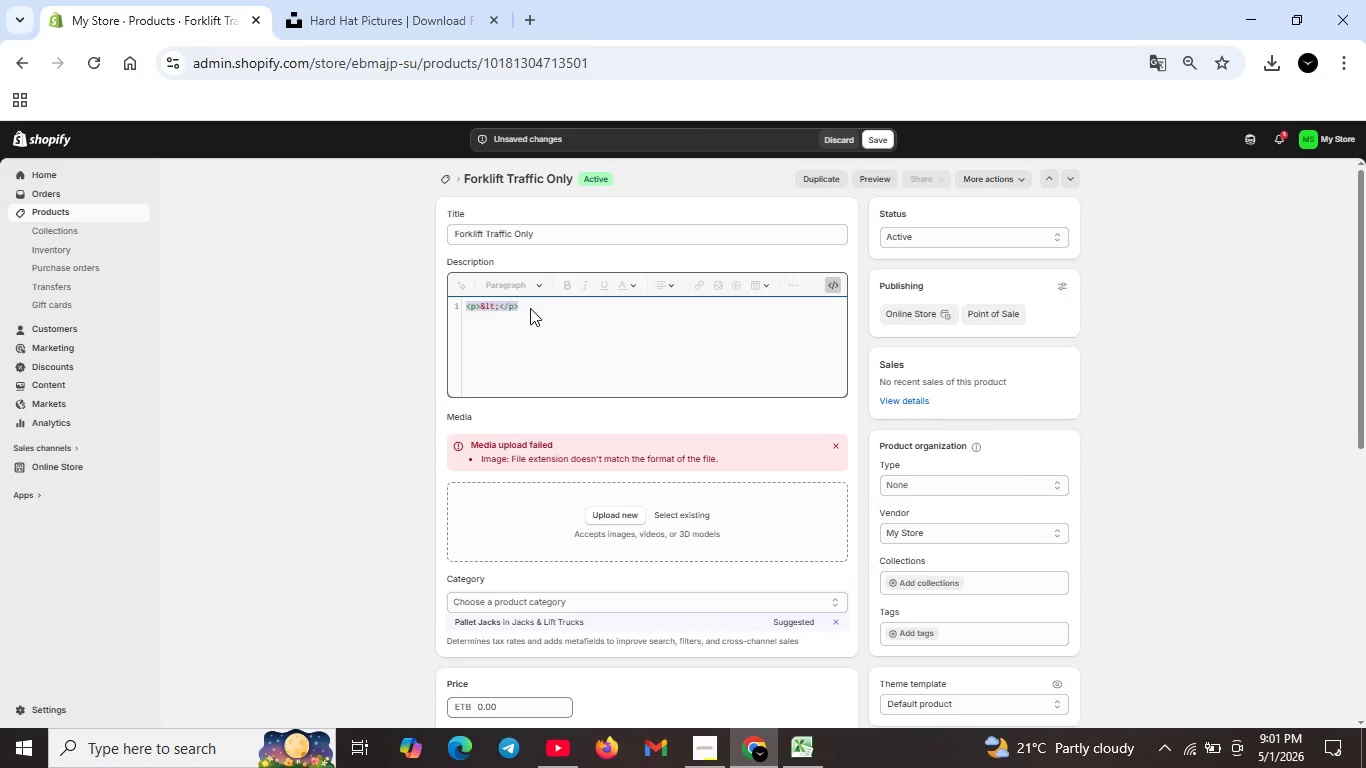 
key(Backspace)
type(<h2>Forklift R)
key(Backspace)
type(Traffic Only</h2>)
 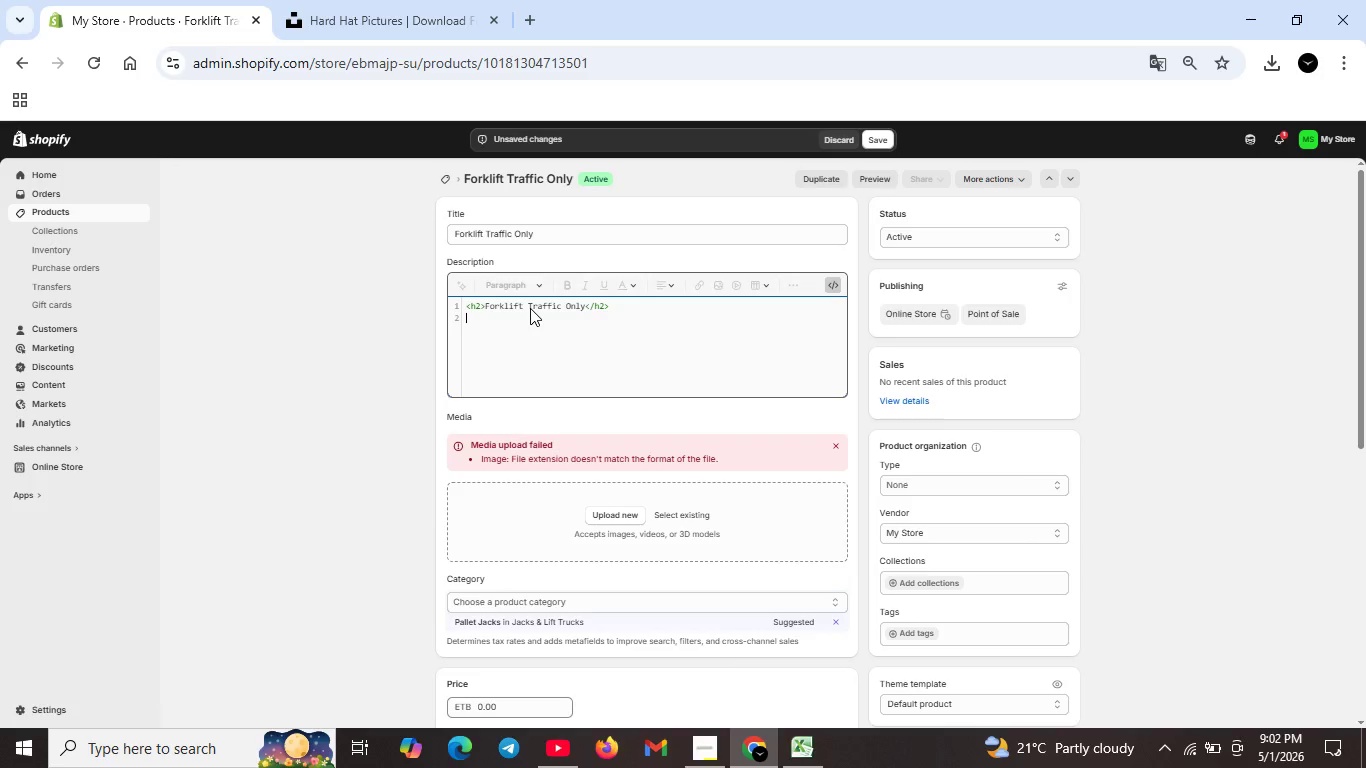 
key(Shift+Enter)
 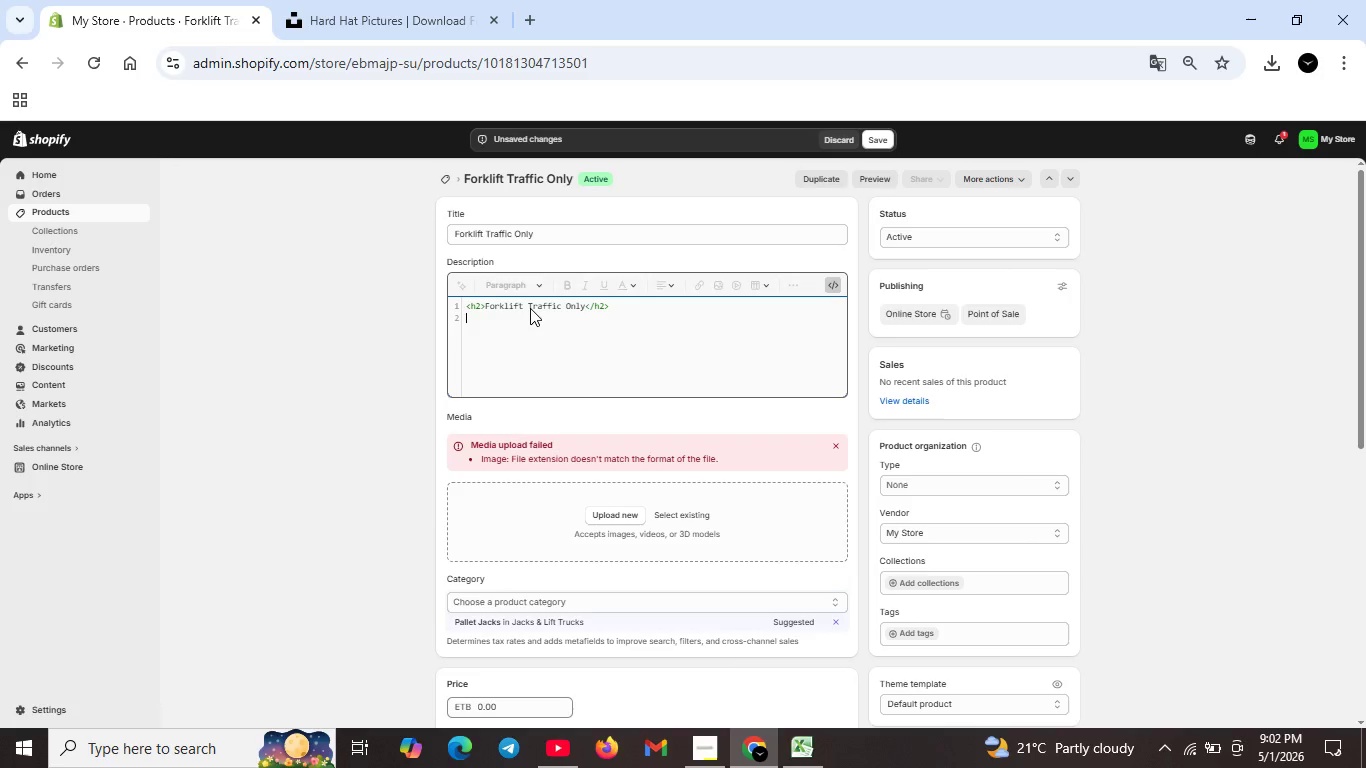 
type(<p>Industrial )
 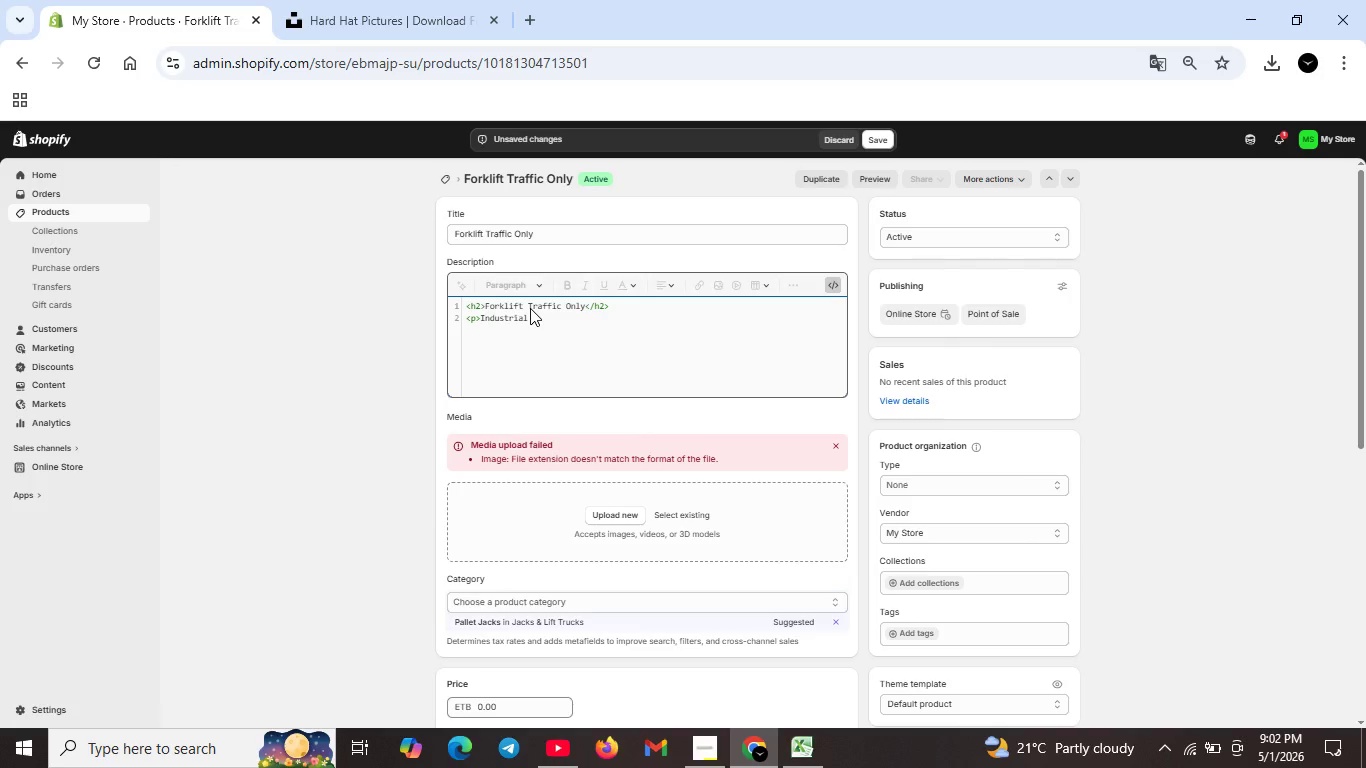 
type(saety)
 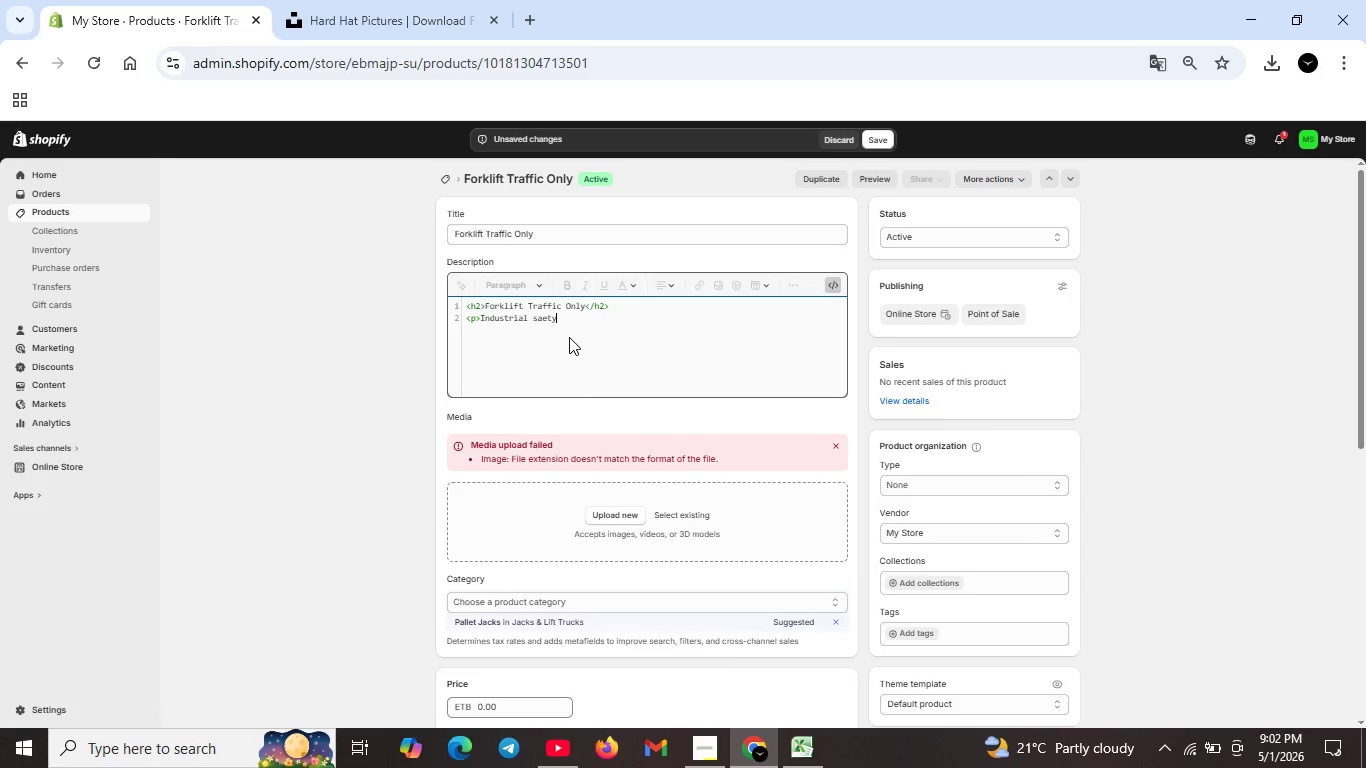 
key(ArrowLeft)
 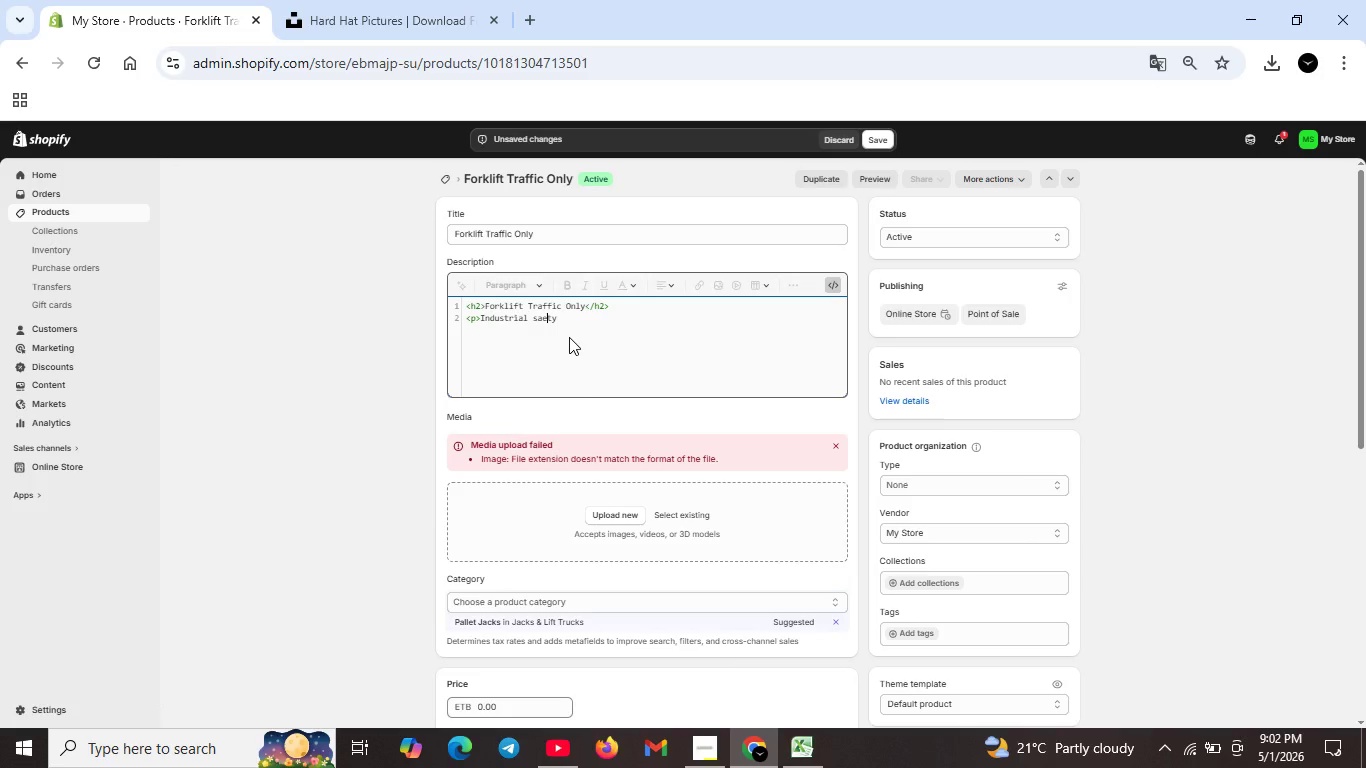 
key(ArrowLeft)
 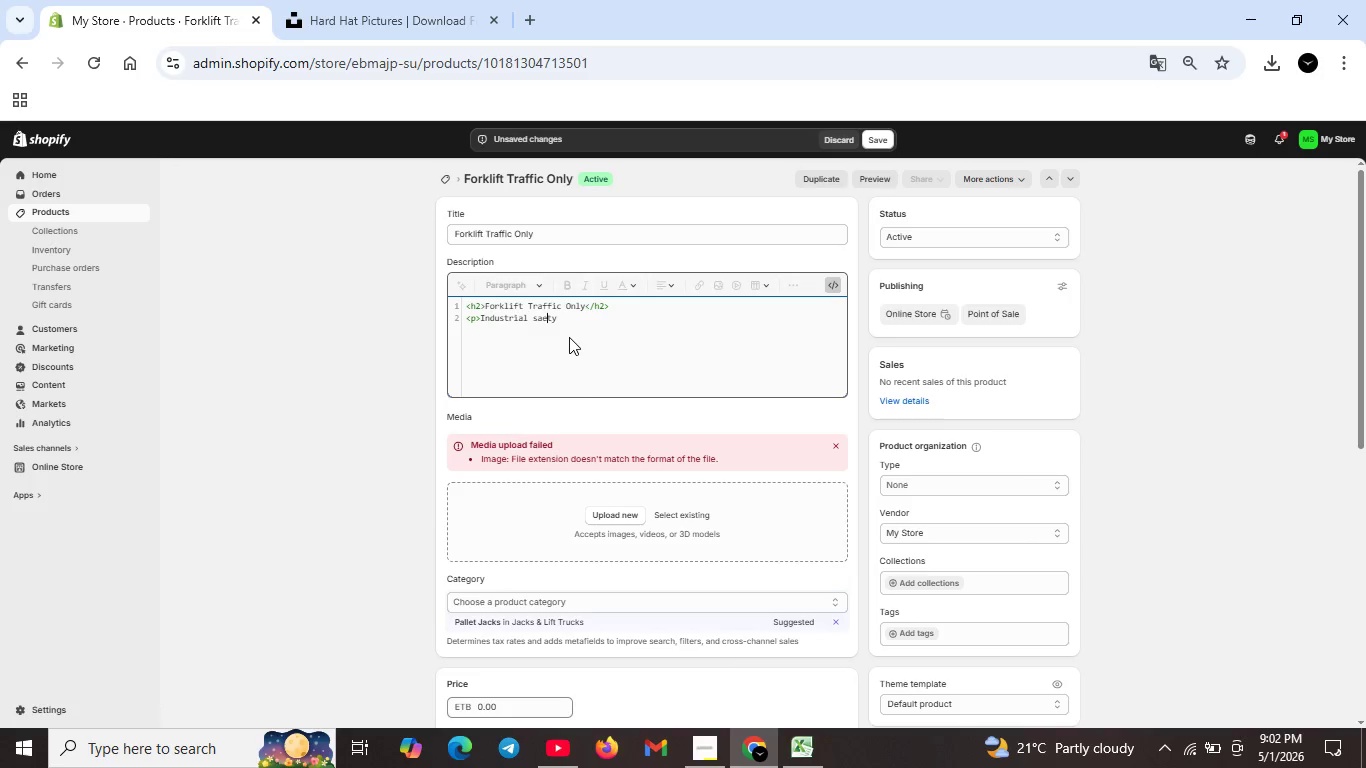 
key(ArrowLeft)
 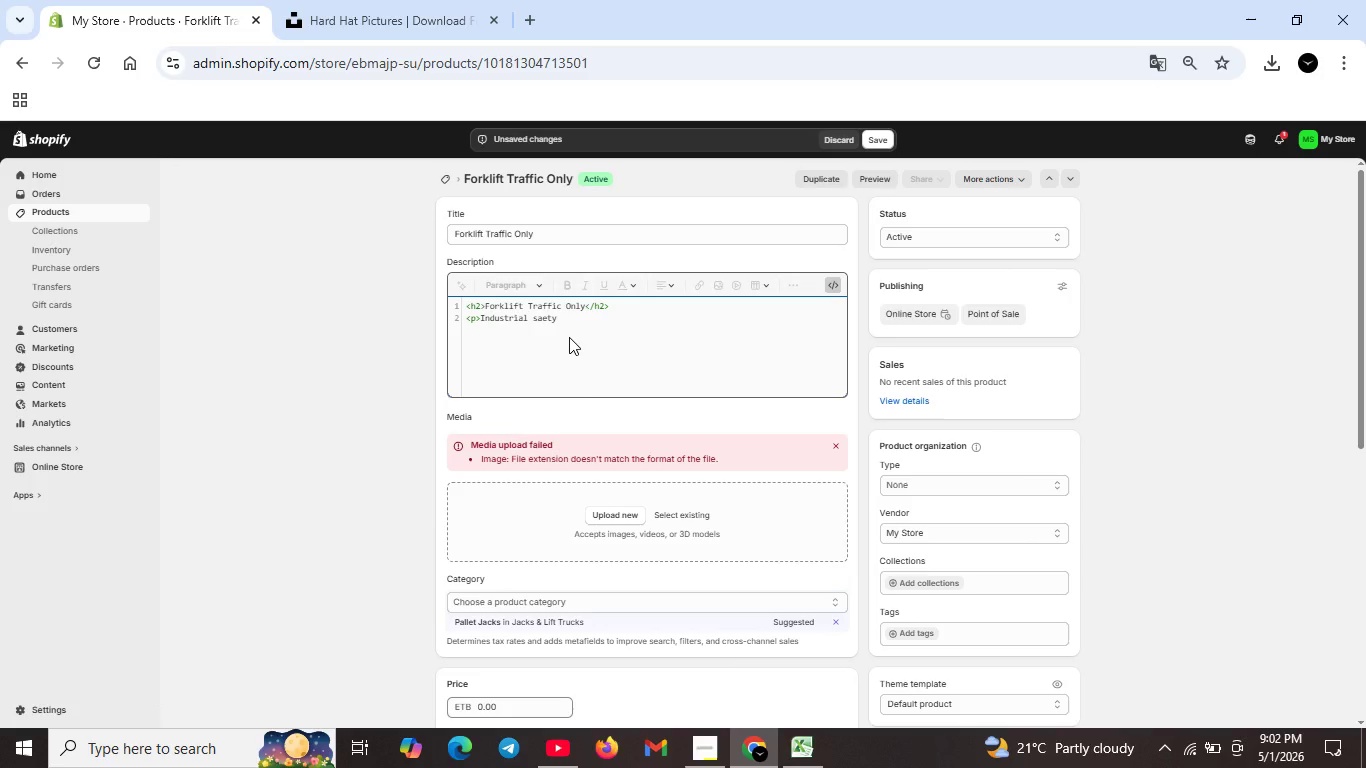 
key(F)
 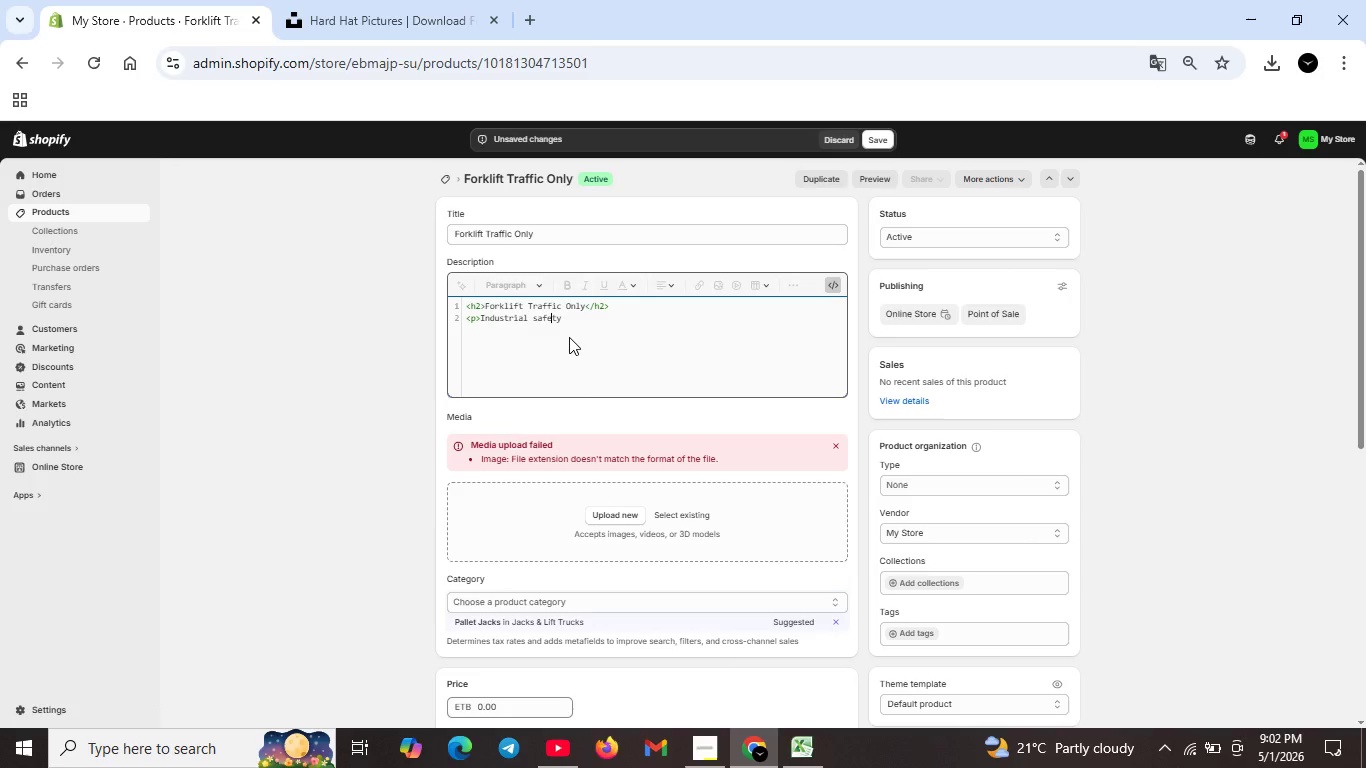 
key(ArrowRight)
 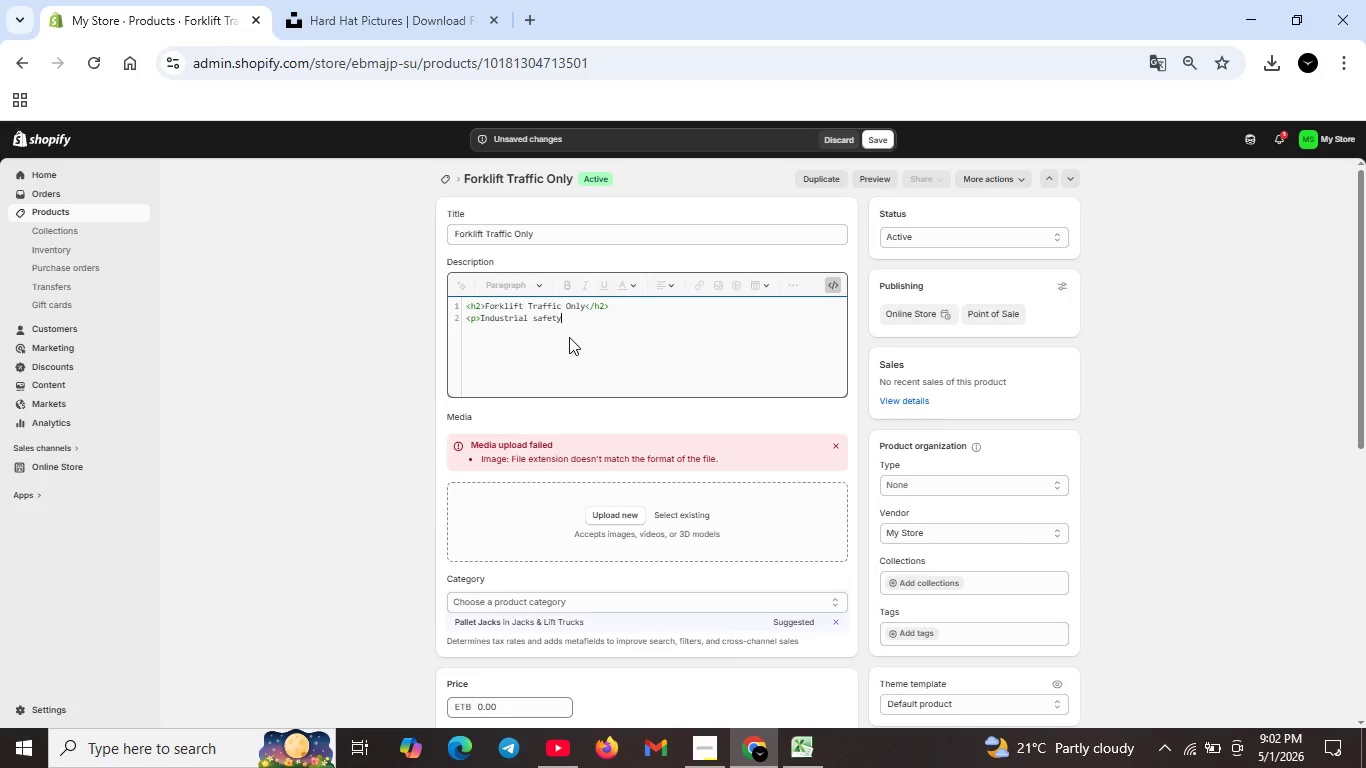 
key(ArrowRight)
 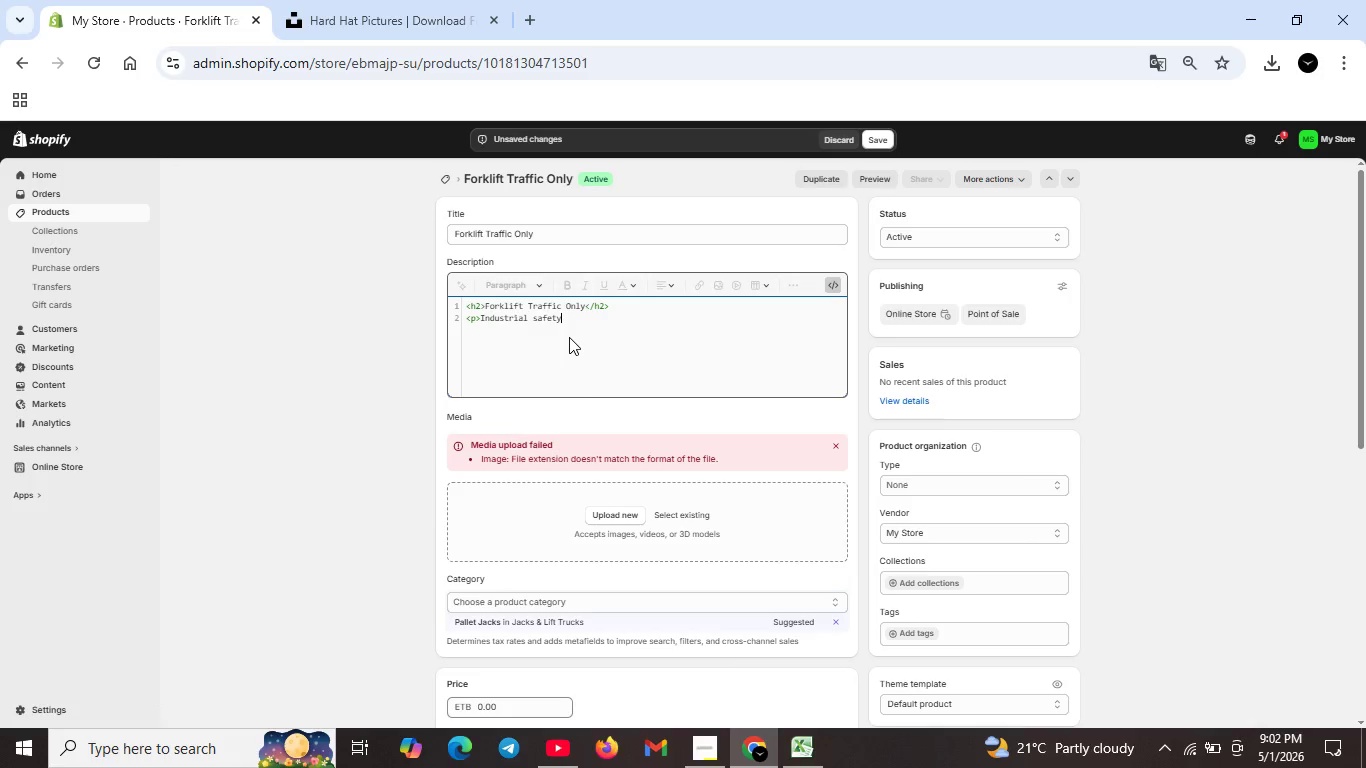 
key(ArrowRight)
 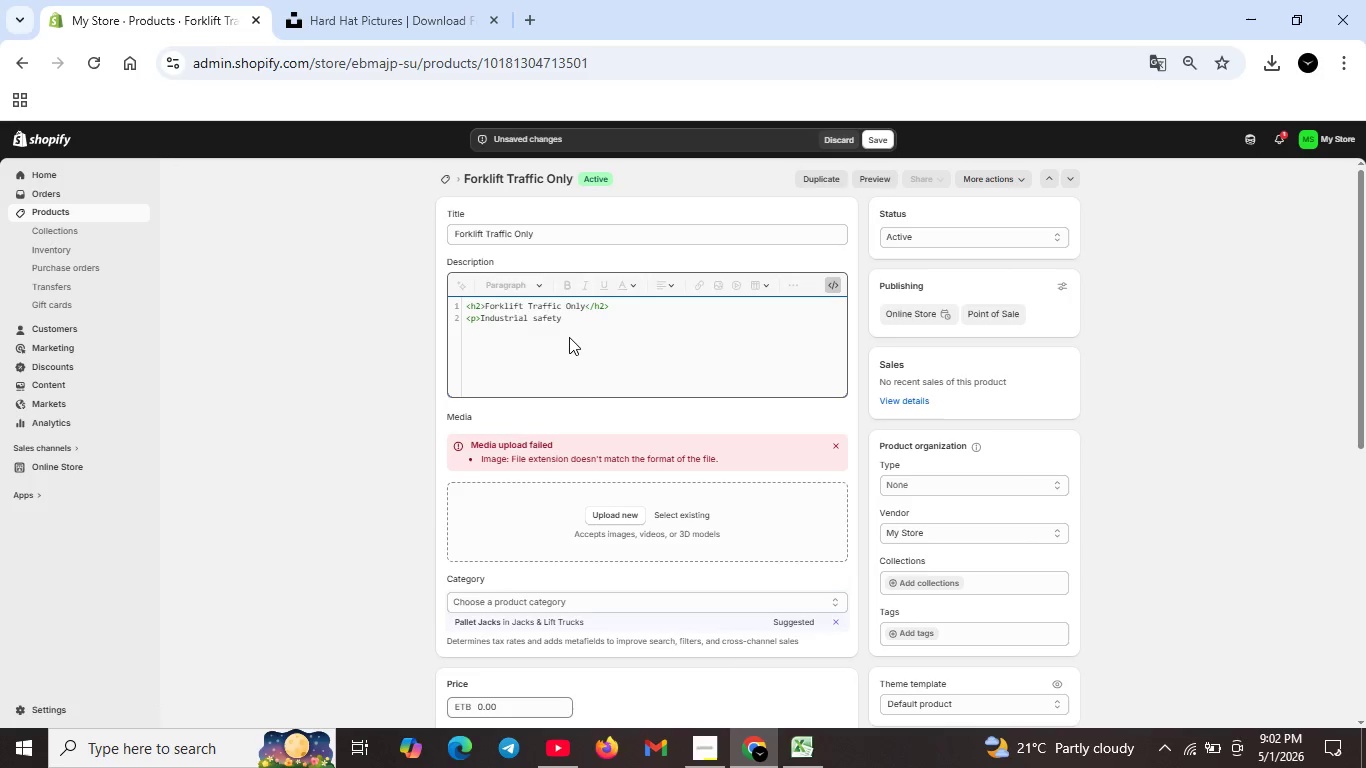 
type( stickers for forkilft designated areas. Refective )
 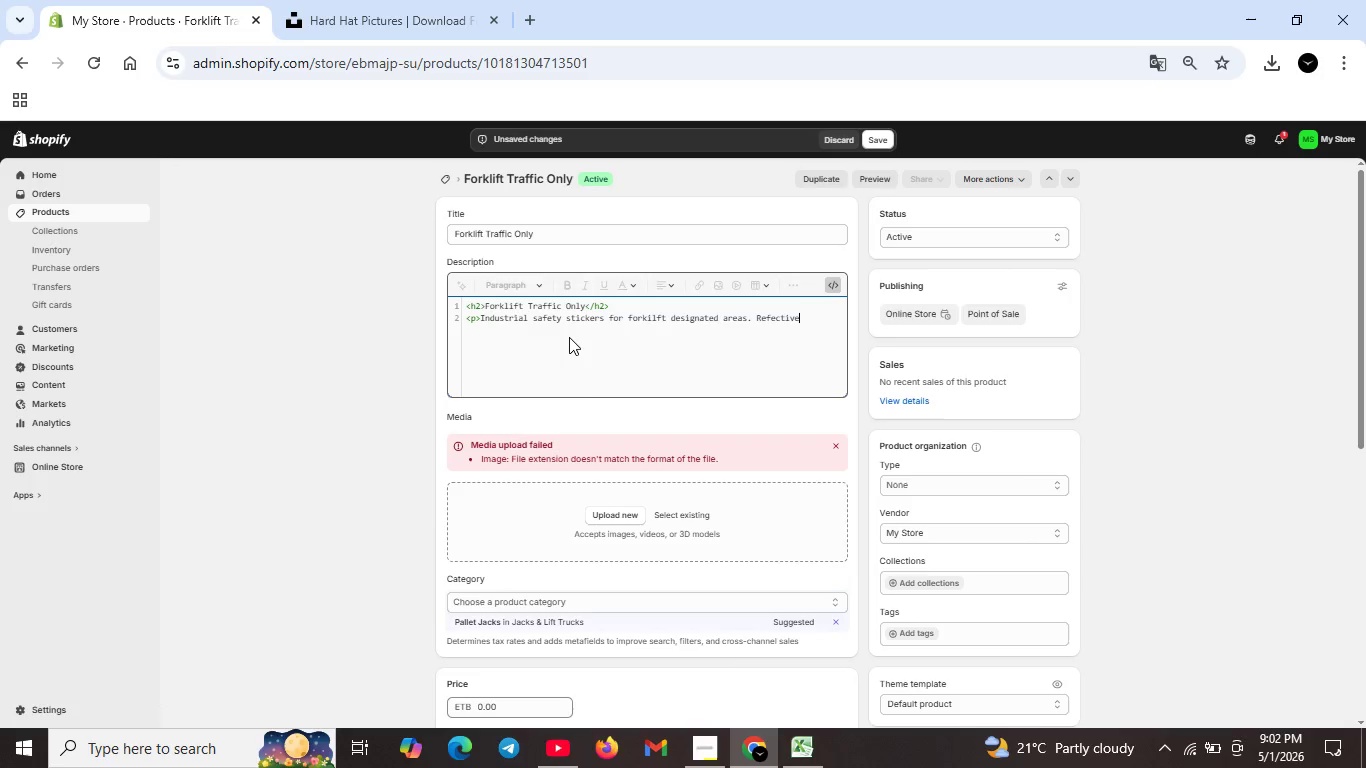 
key(ArrowLeft)
 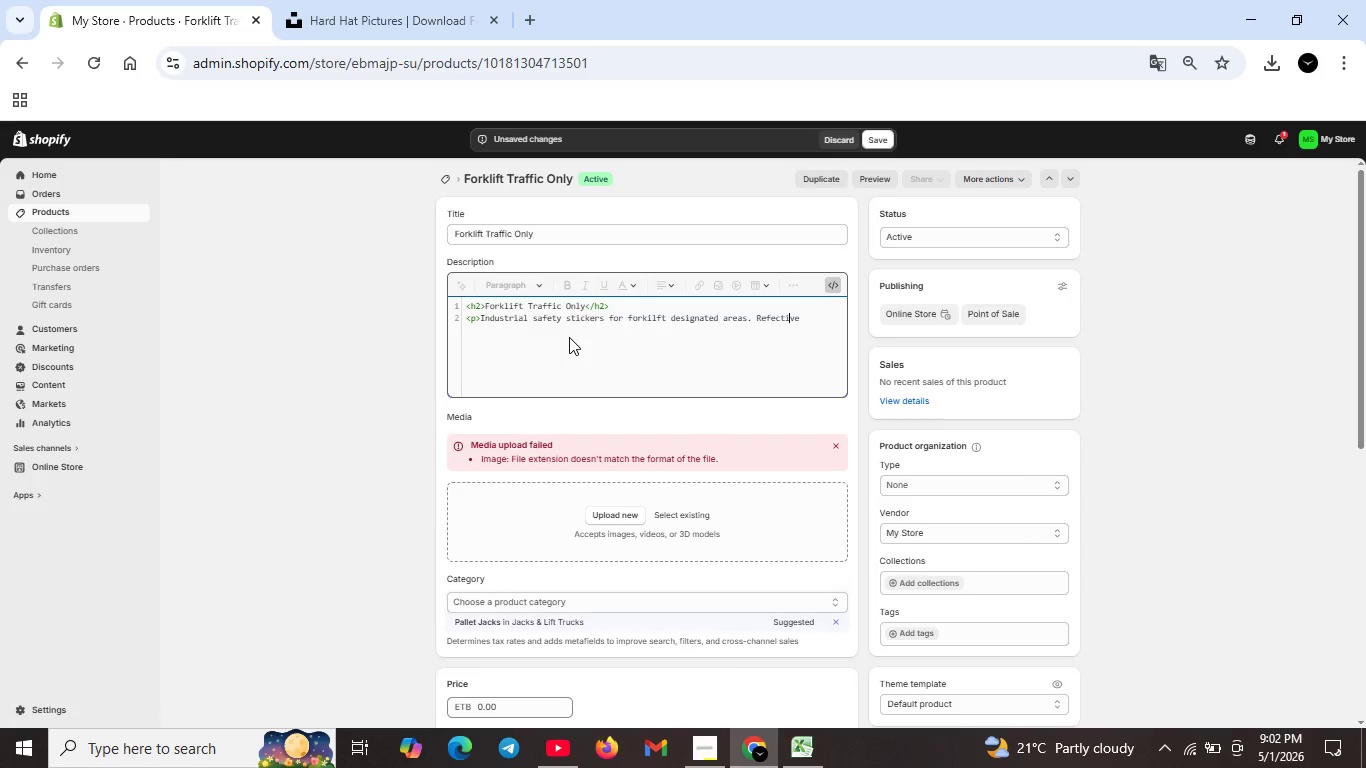 
key(ArrowLeft)
 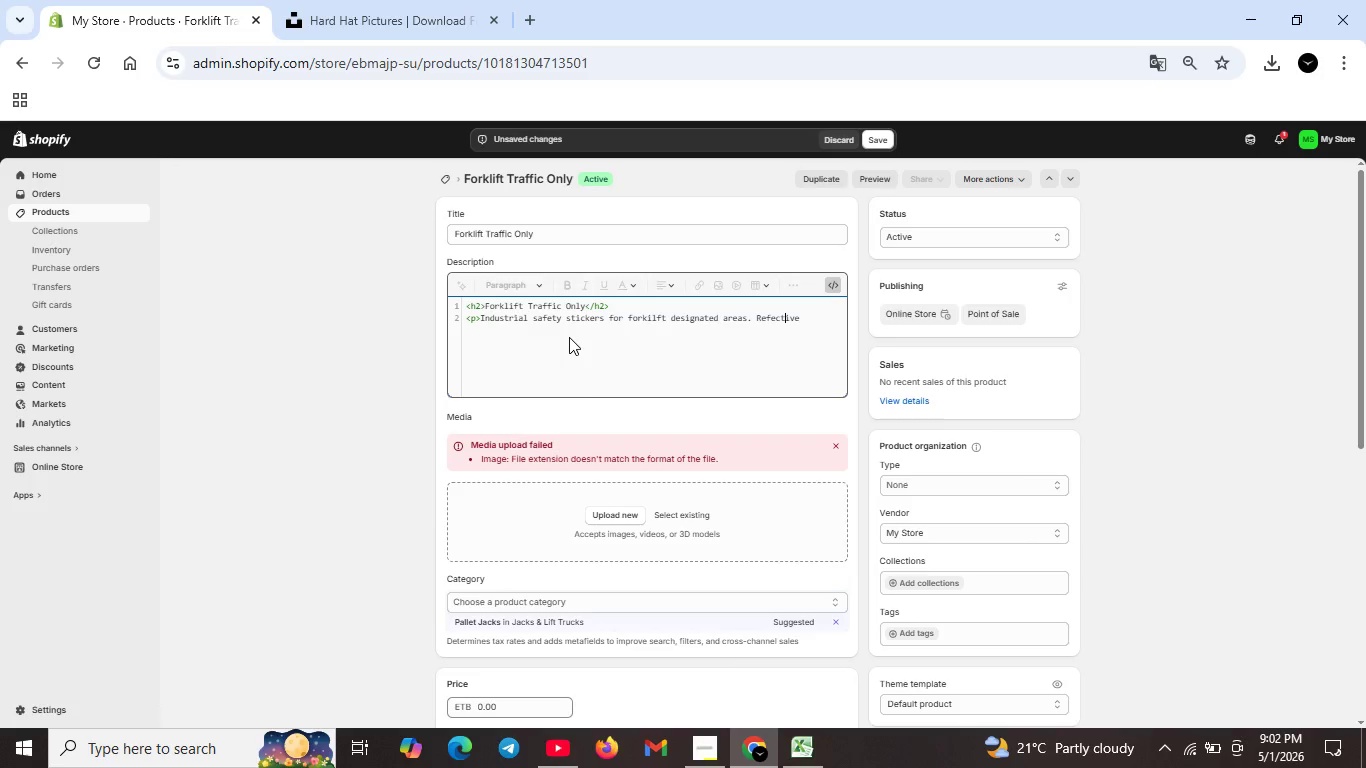 
key(ArrowLeft)
 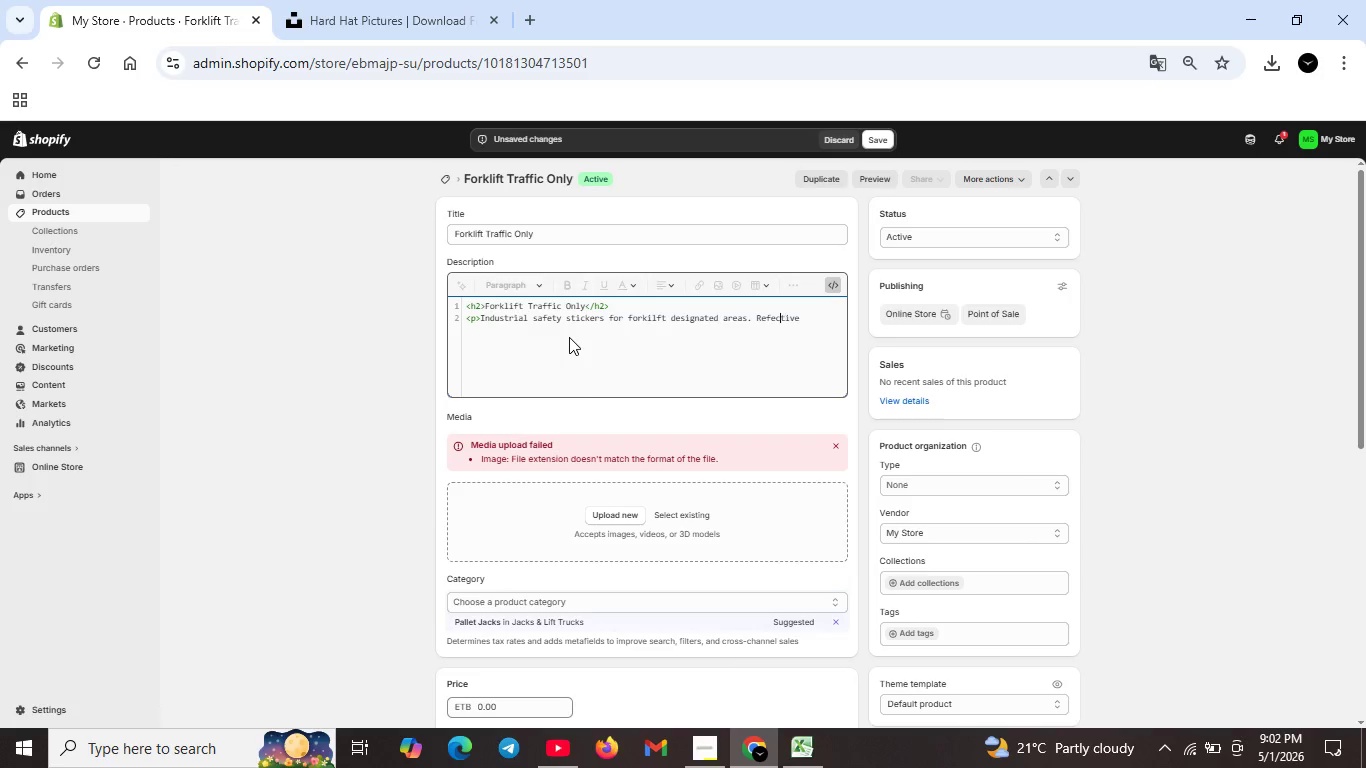 
key(ArrowLeft)
 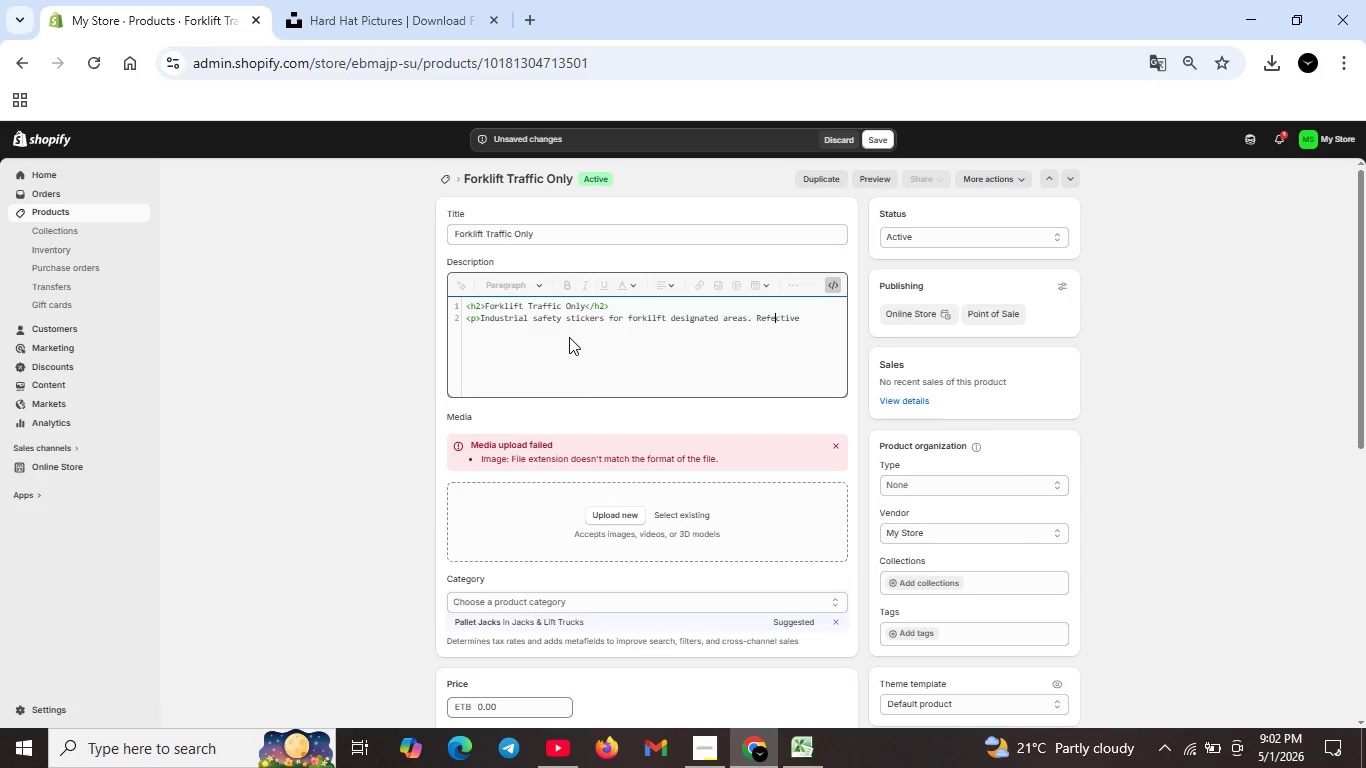 
key(ArrowLeft)
 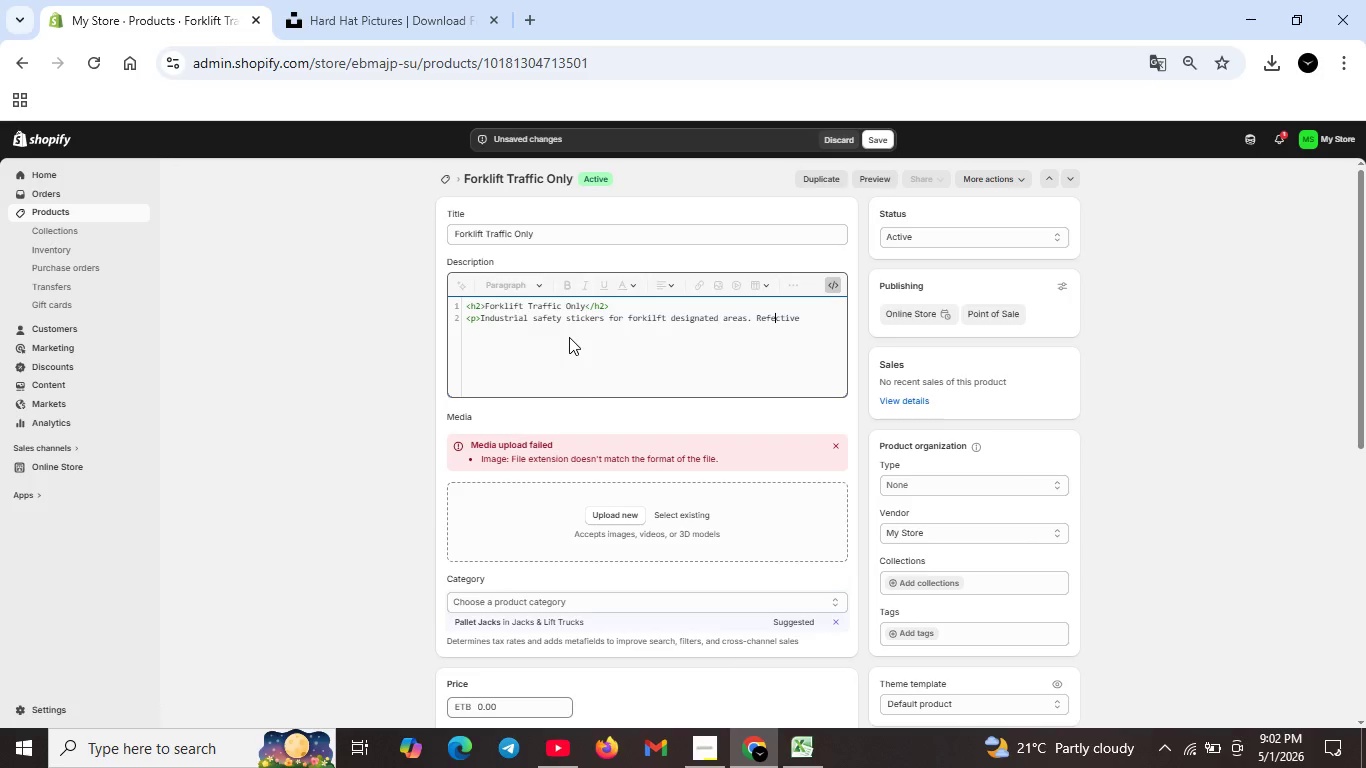 
key(ArrowLeft)
 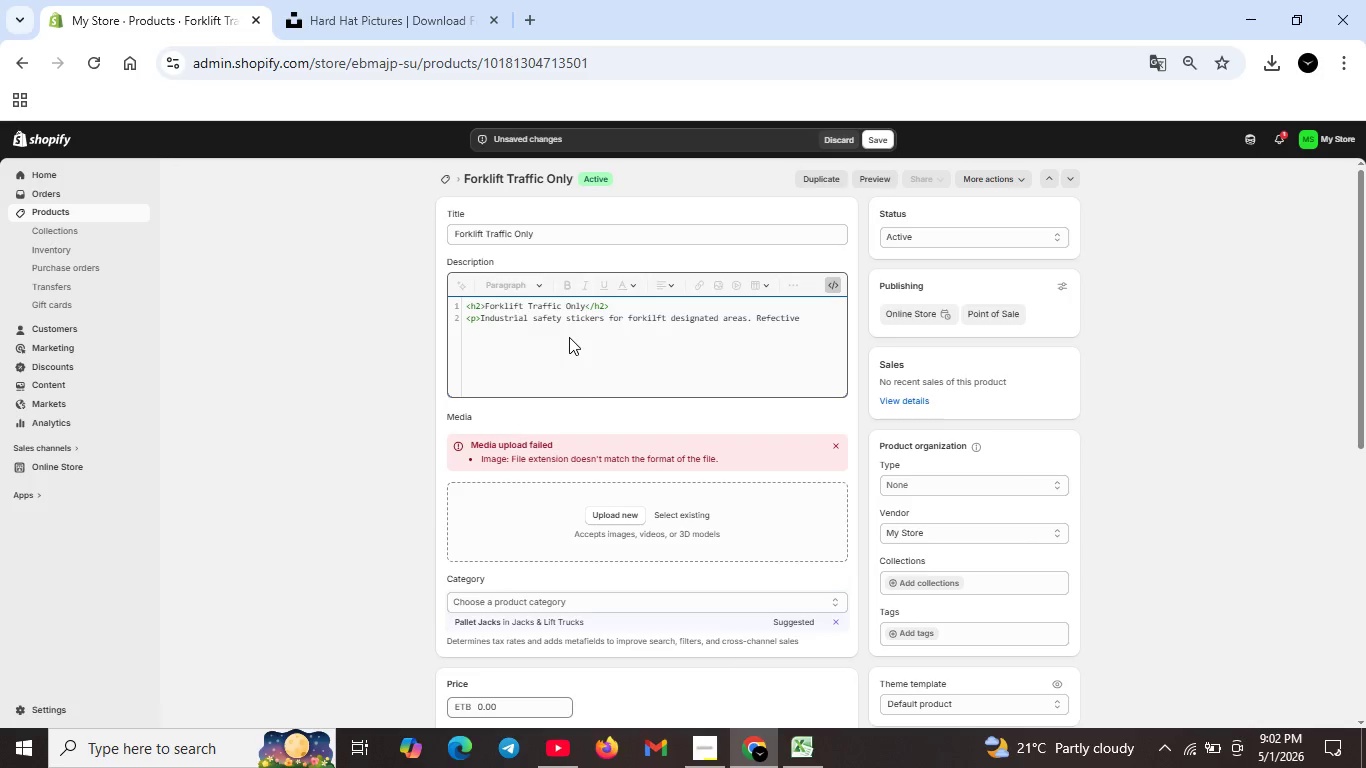 
key(Backspace)
 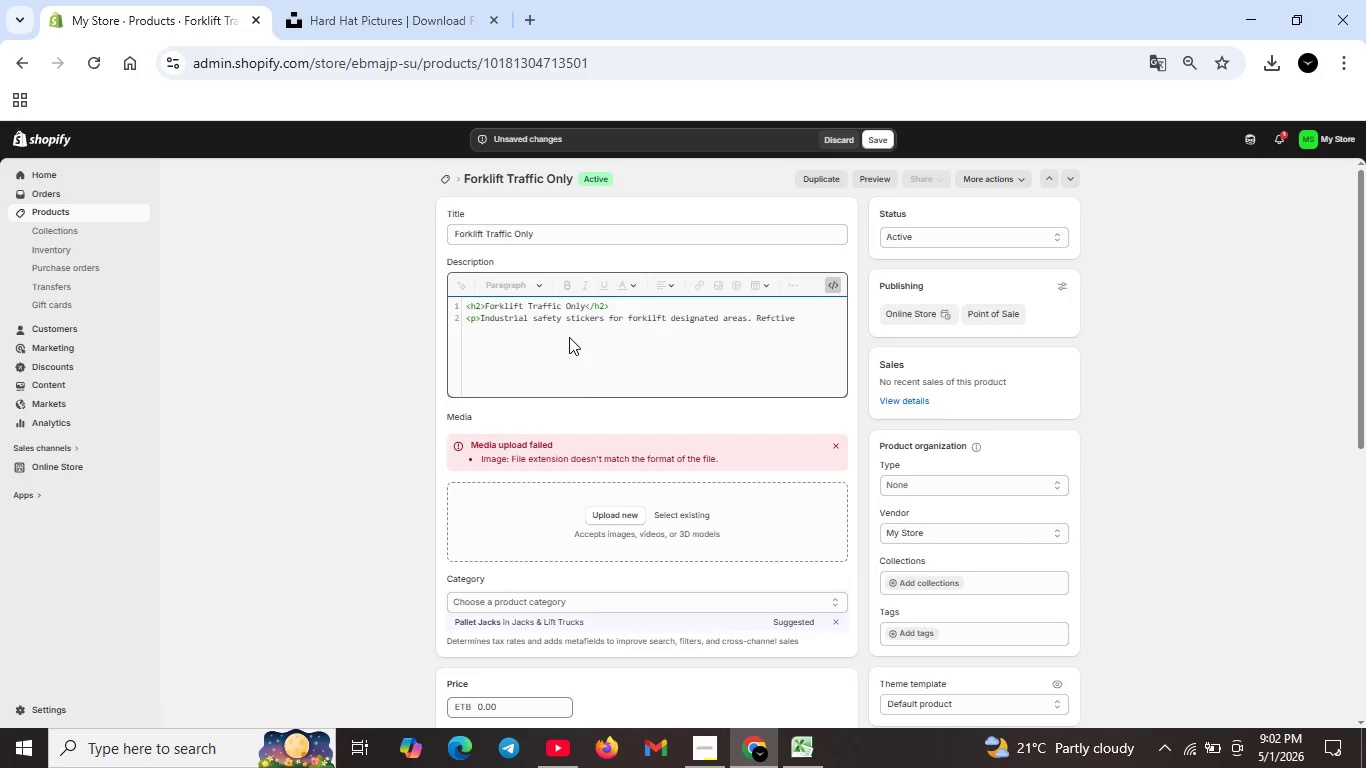 
key(L)
 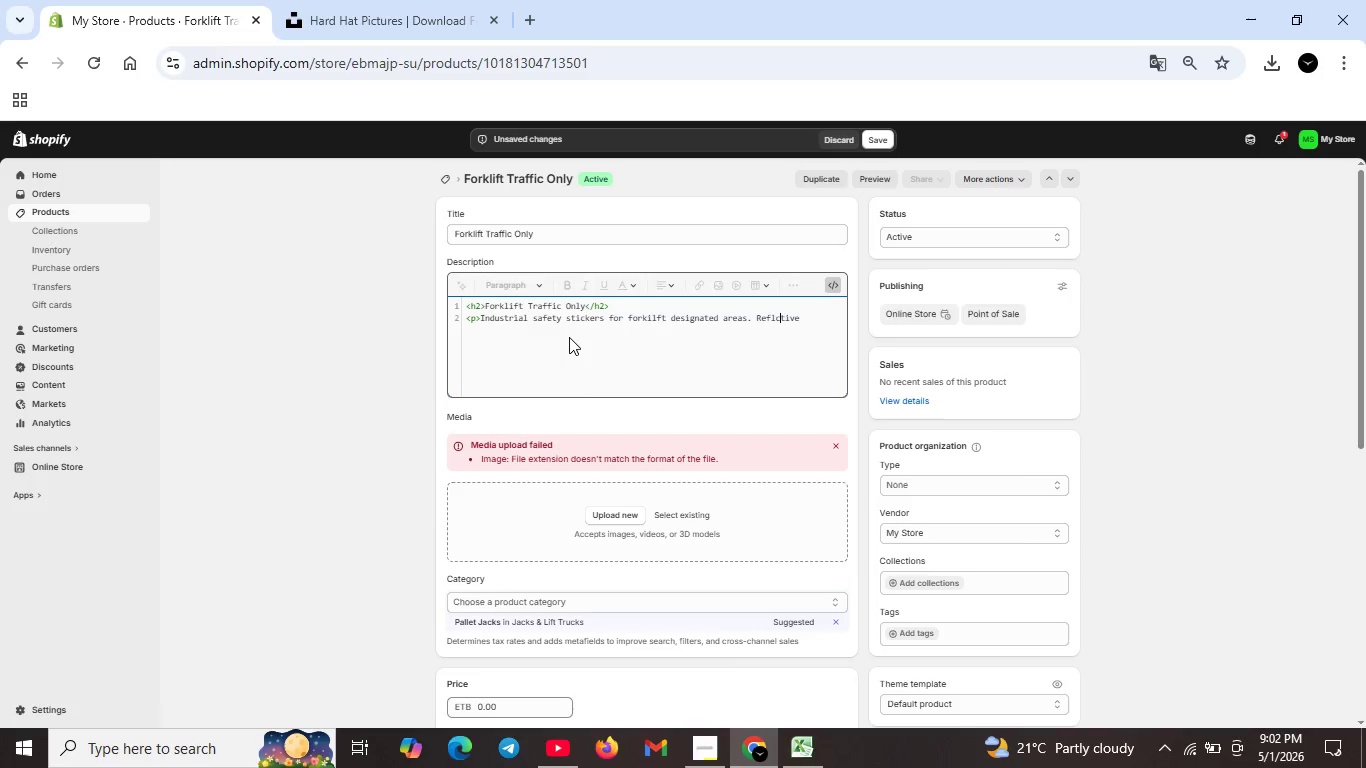 
key(ArrowRight)
 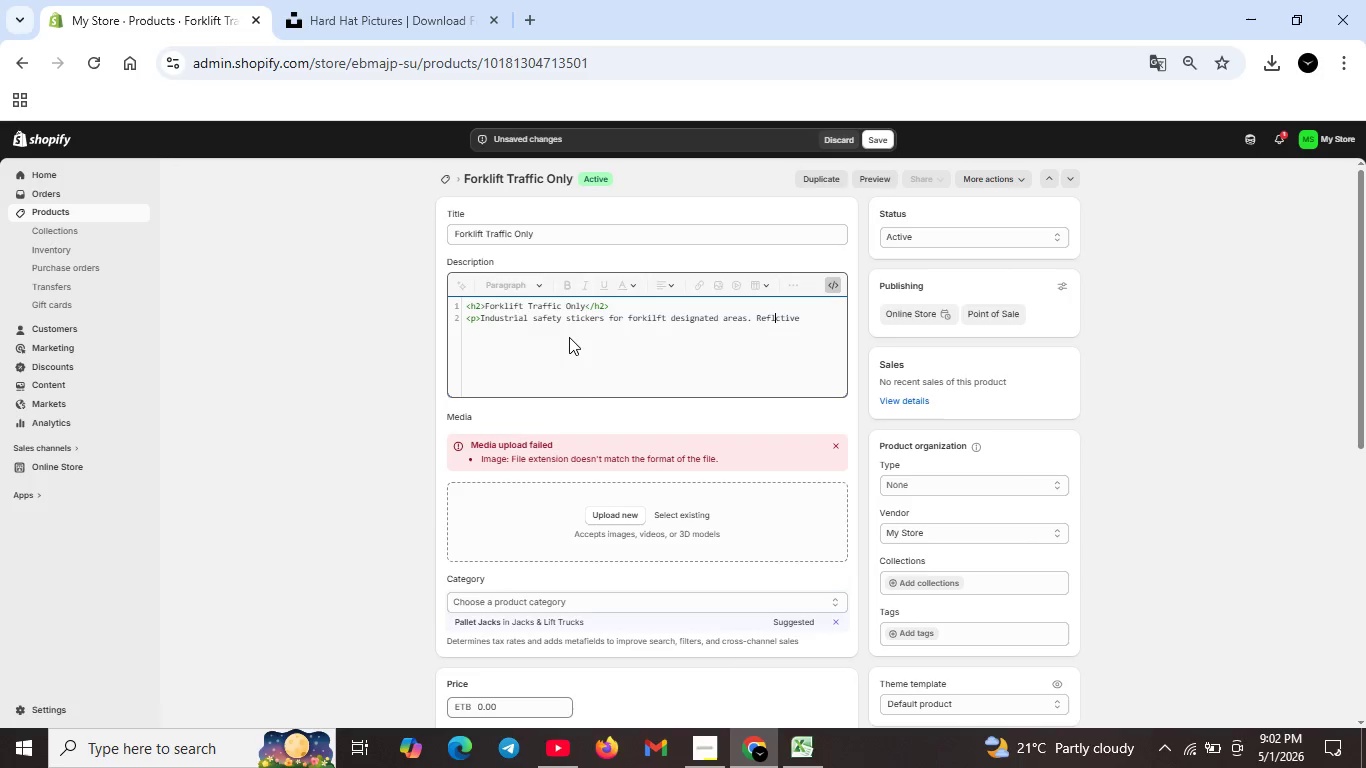 
key(ArrowLeft)
 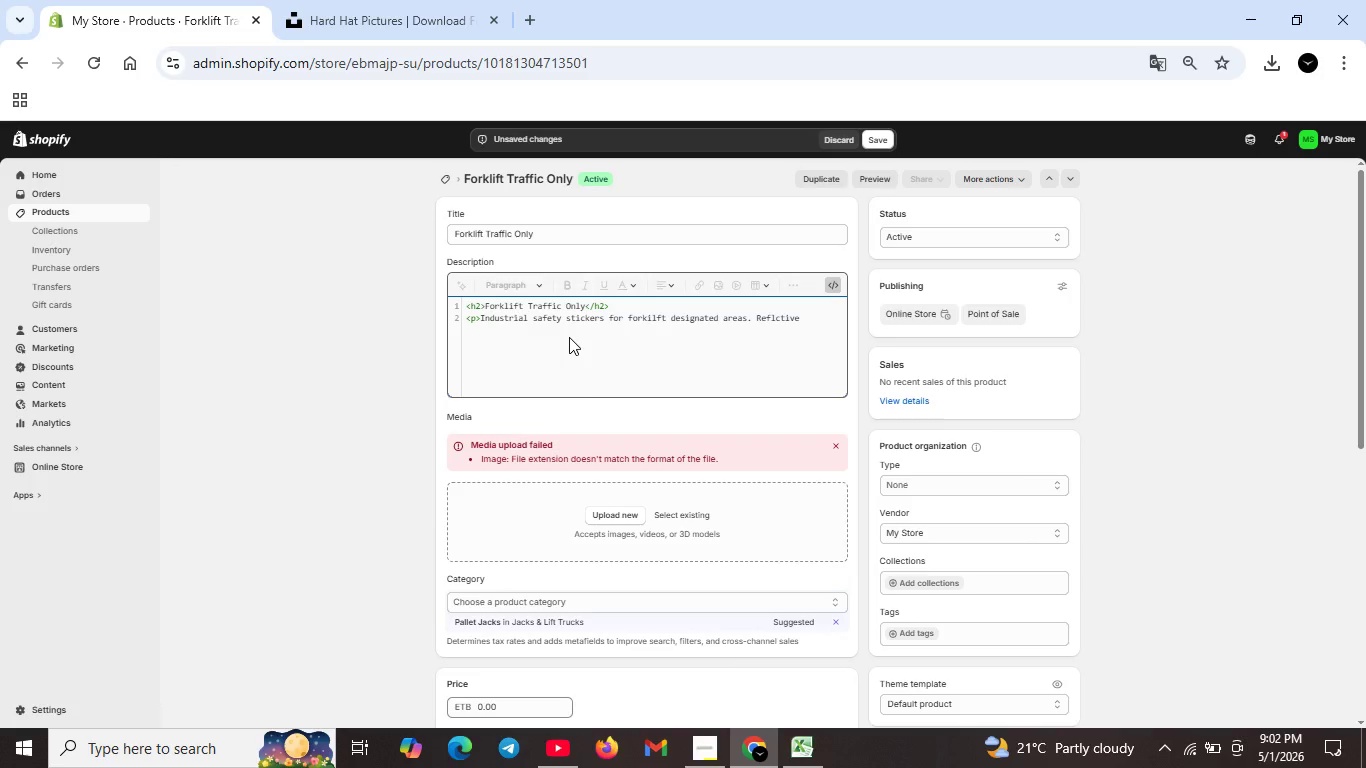 
key(E)
 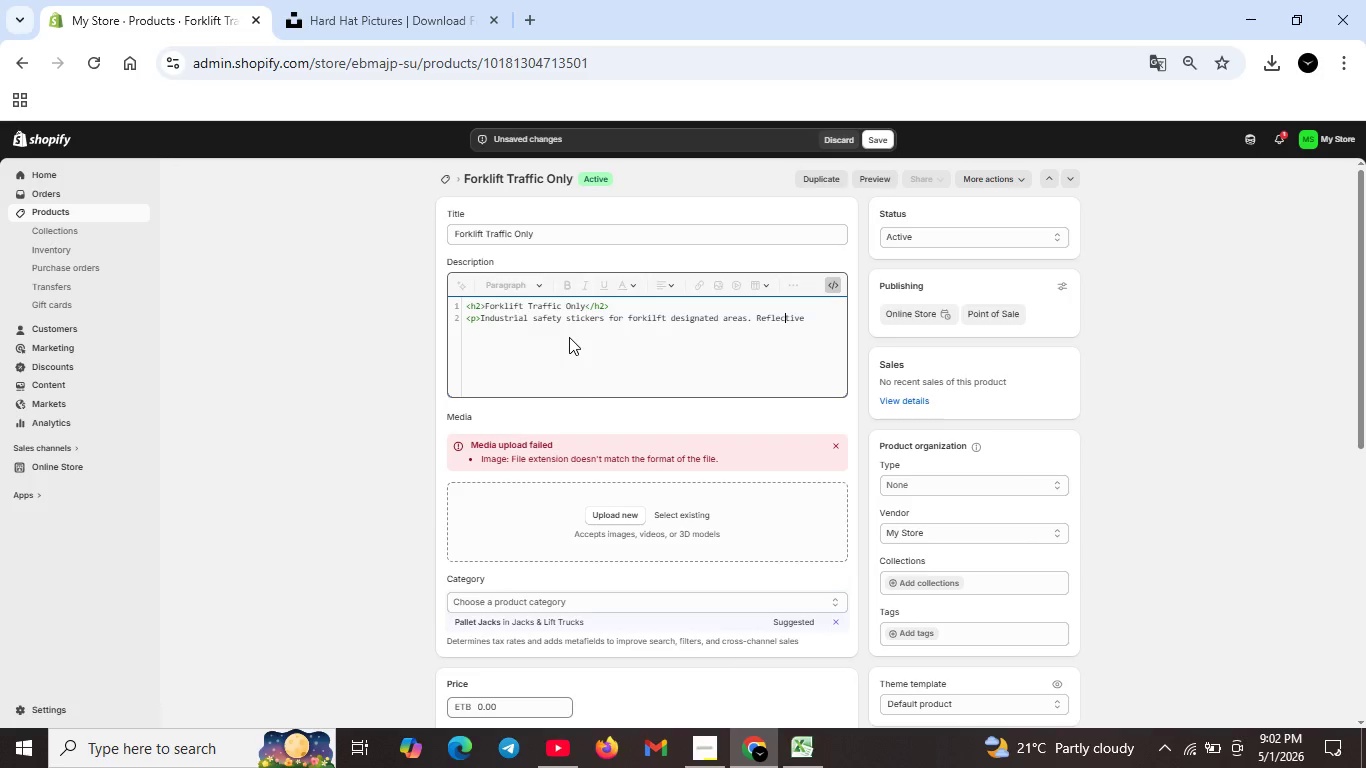 
key(ArrowRight)
 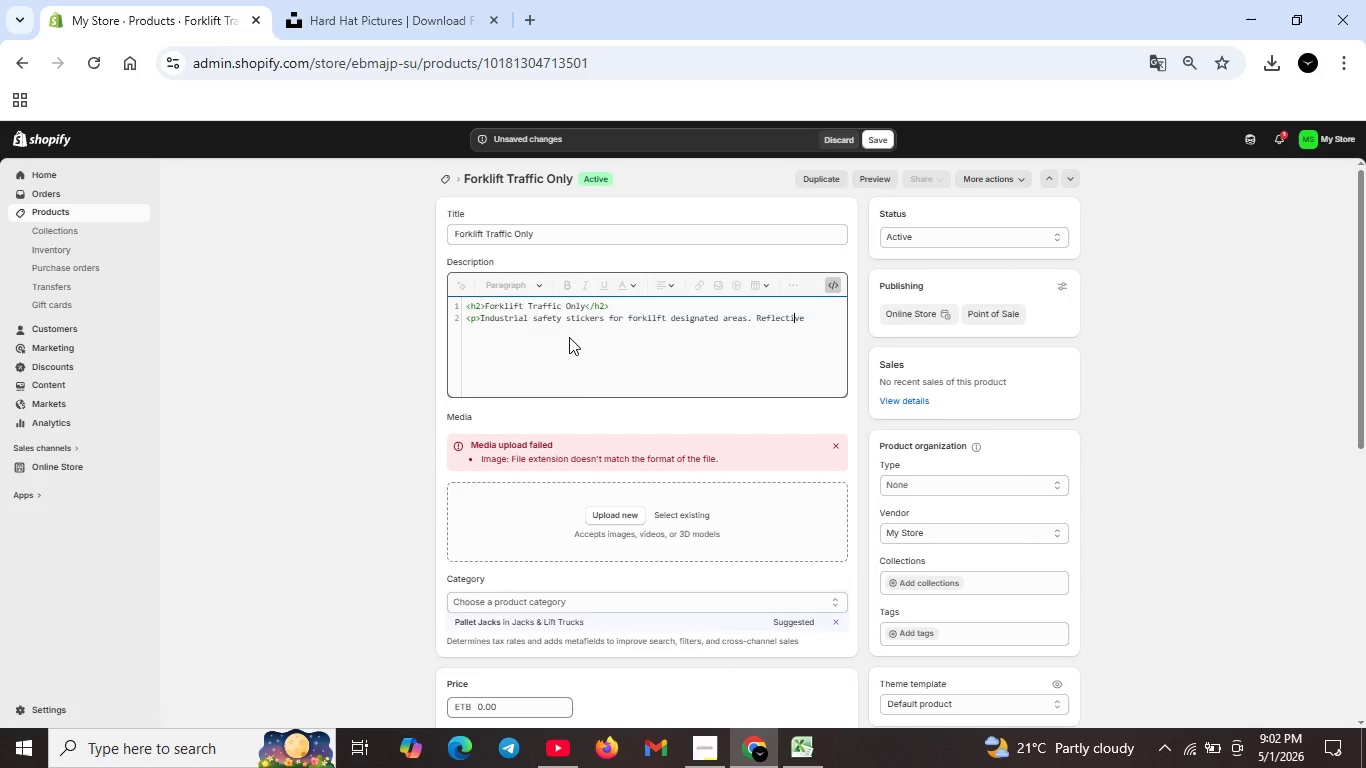 
key(ArrowRight)
 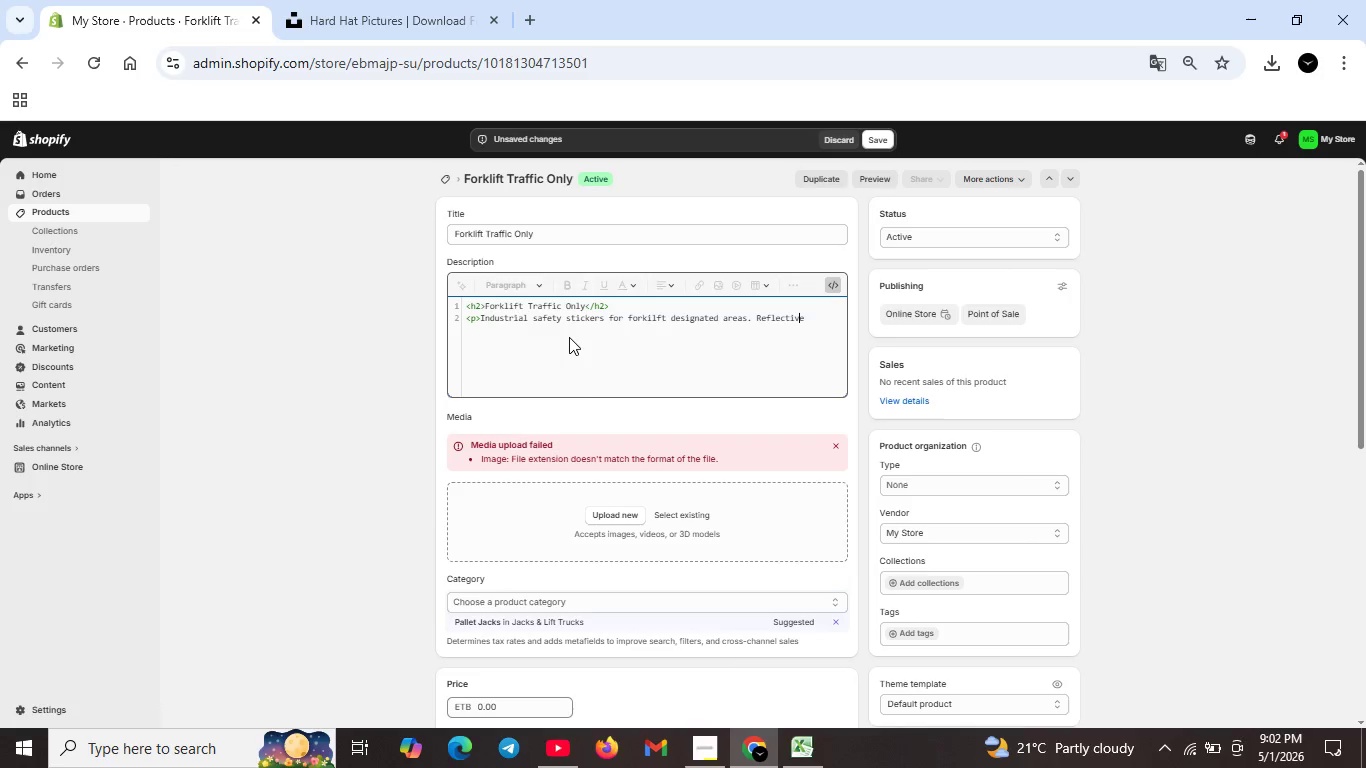 
key(ArrowRight)
 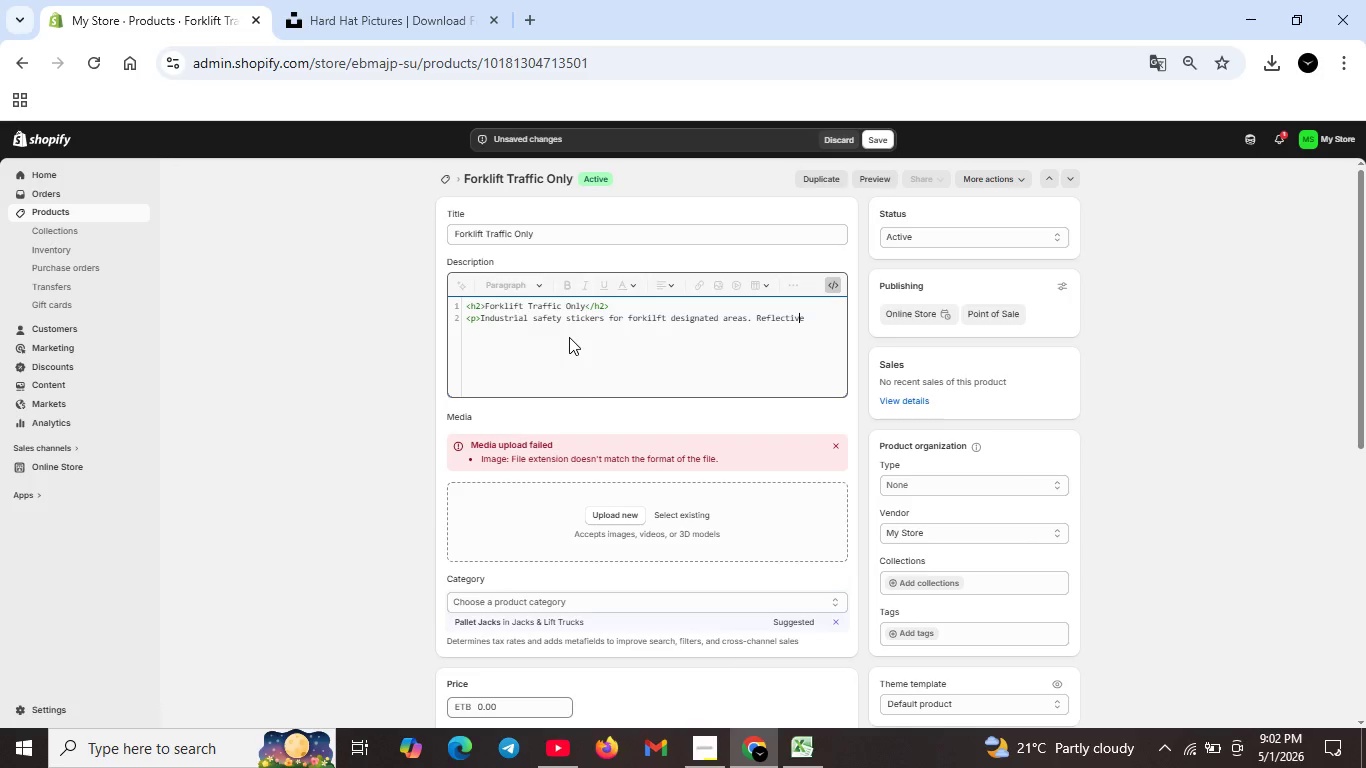 
key(ArrowRight)
 